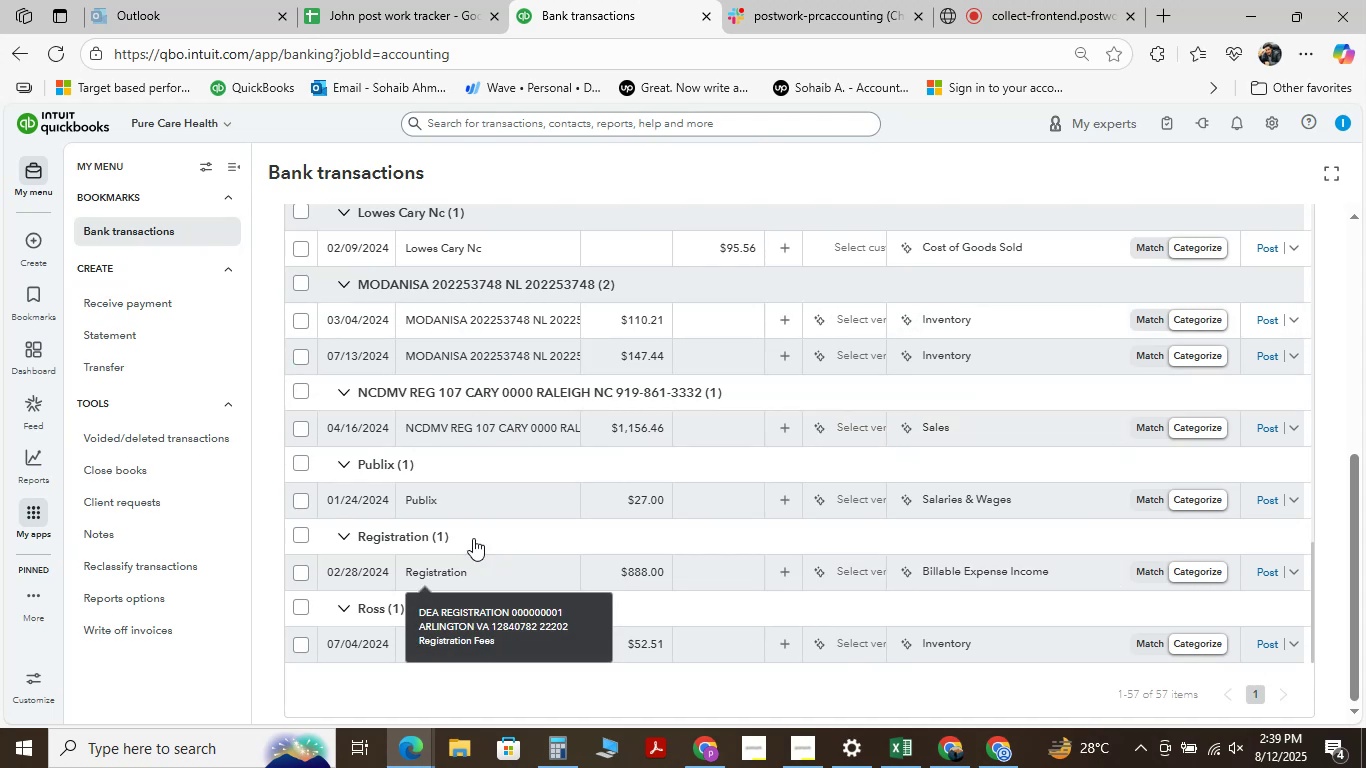 
scroll: coordinate [491, 457], scroll_direction: up, amount: 1.0
 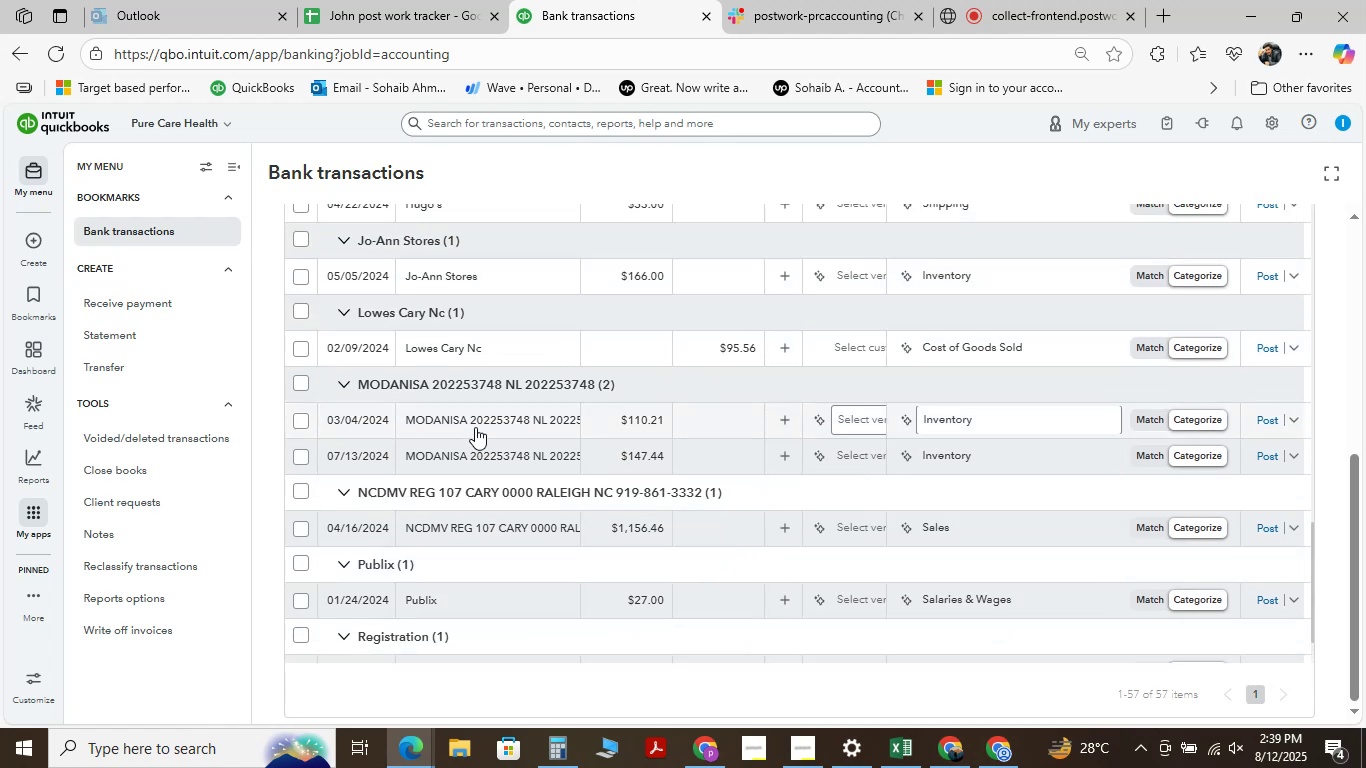 
left_click([491, 418])
 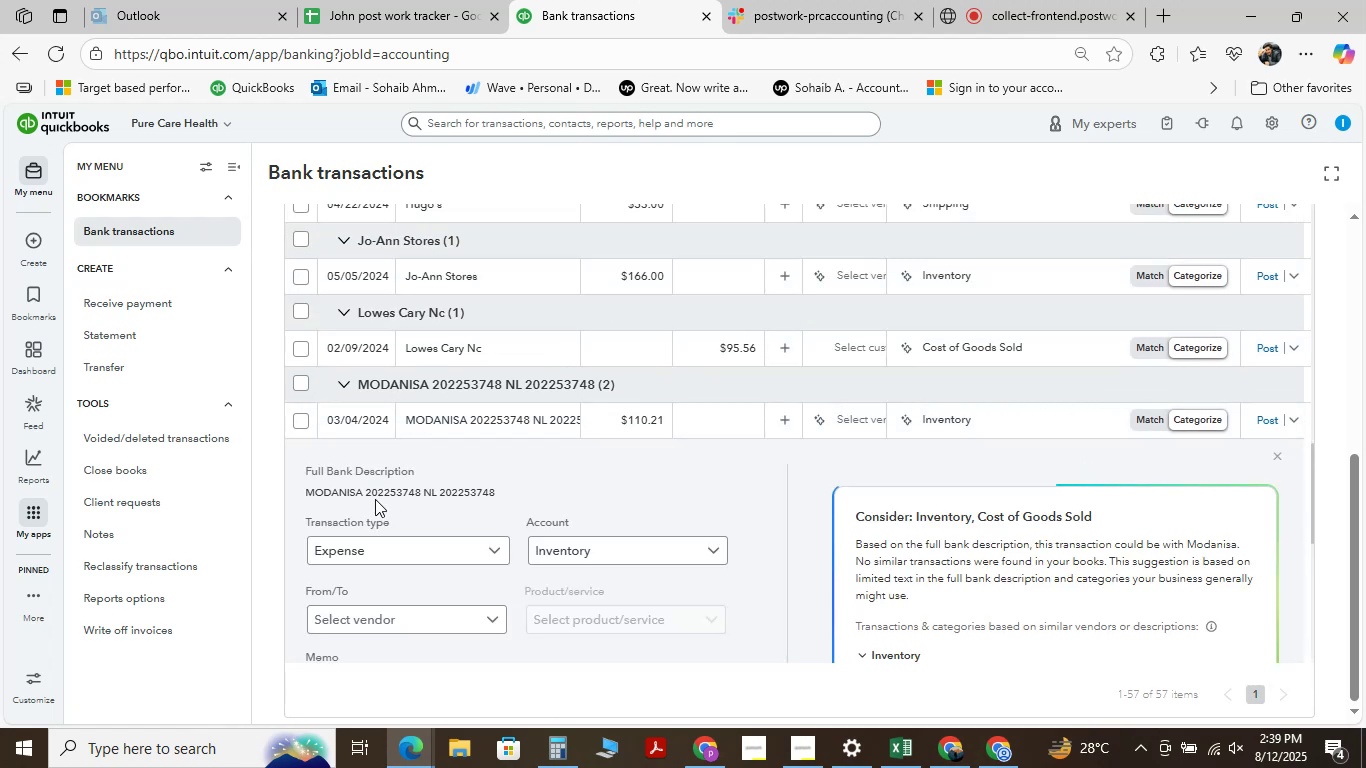 
scroll: coordinate [380, 484], scroll_direction: down, amount: 1.0
 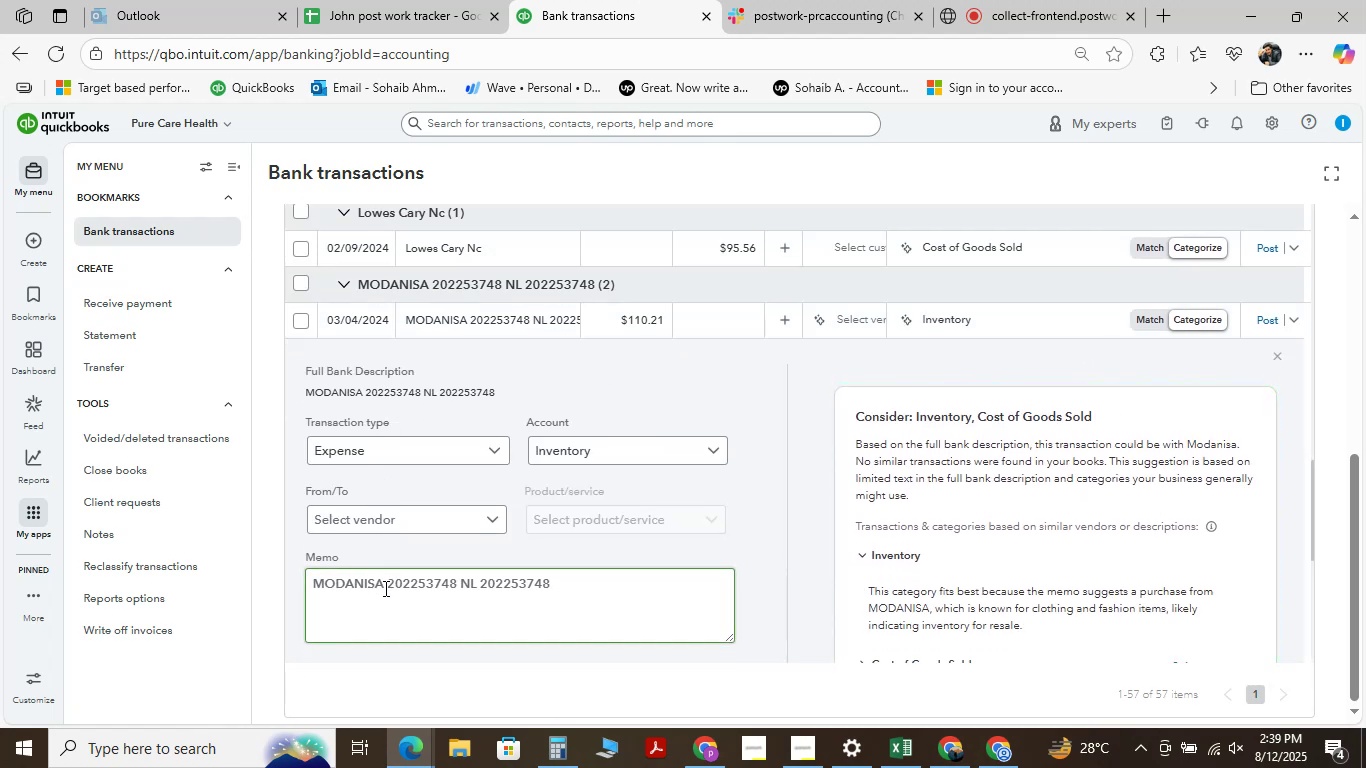 
left_click_drag(start_coordinate=[382, 582], to_coordinate=[297, 588])
 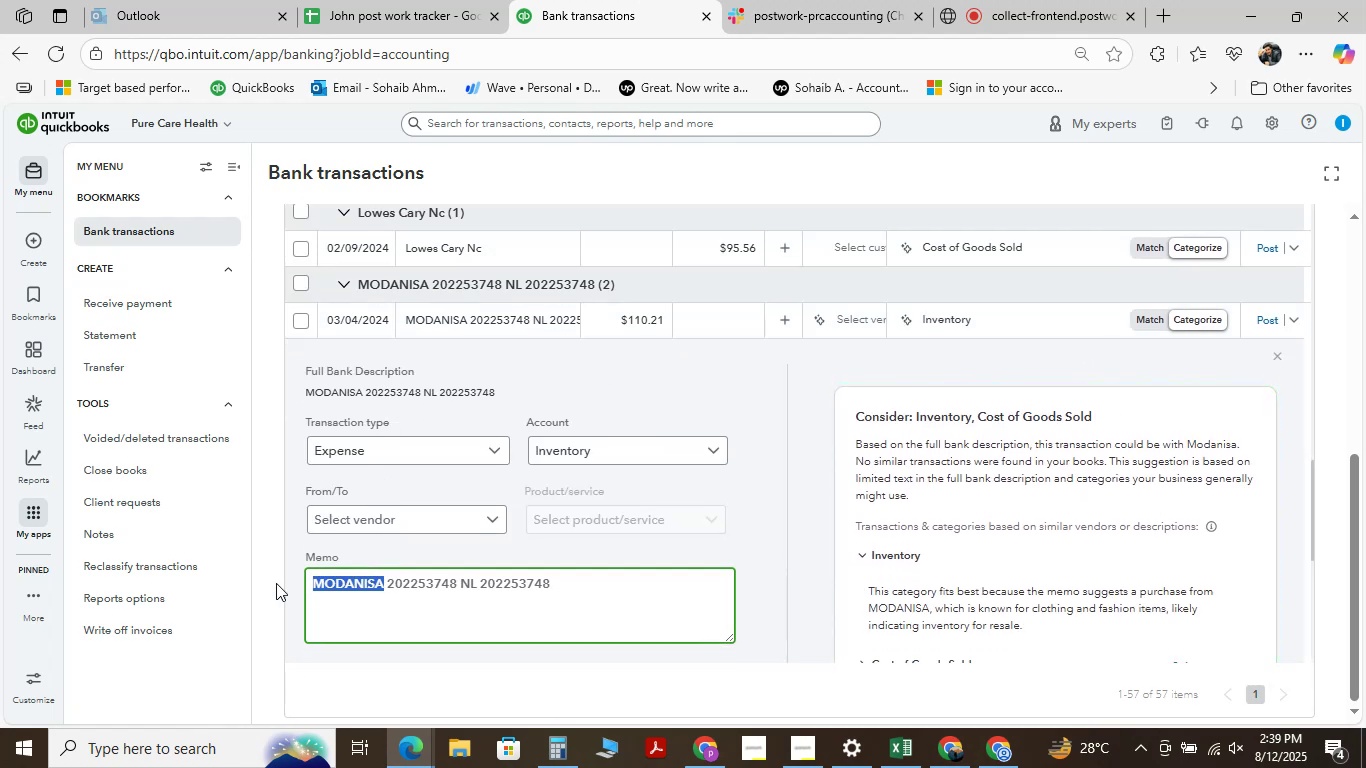 
key(Control+C)
 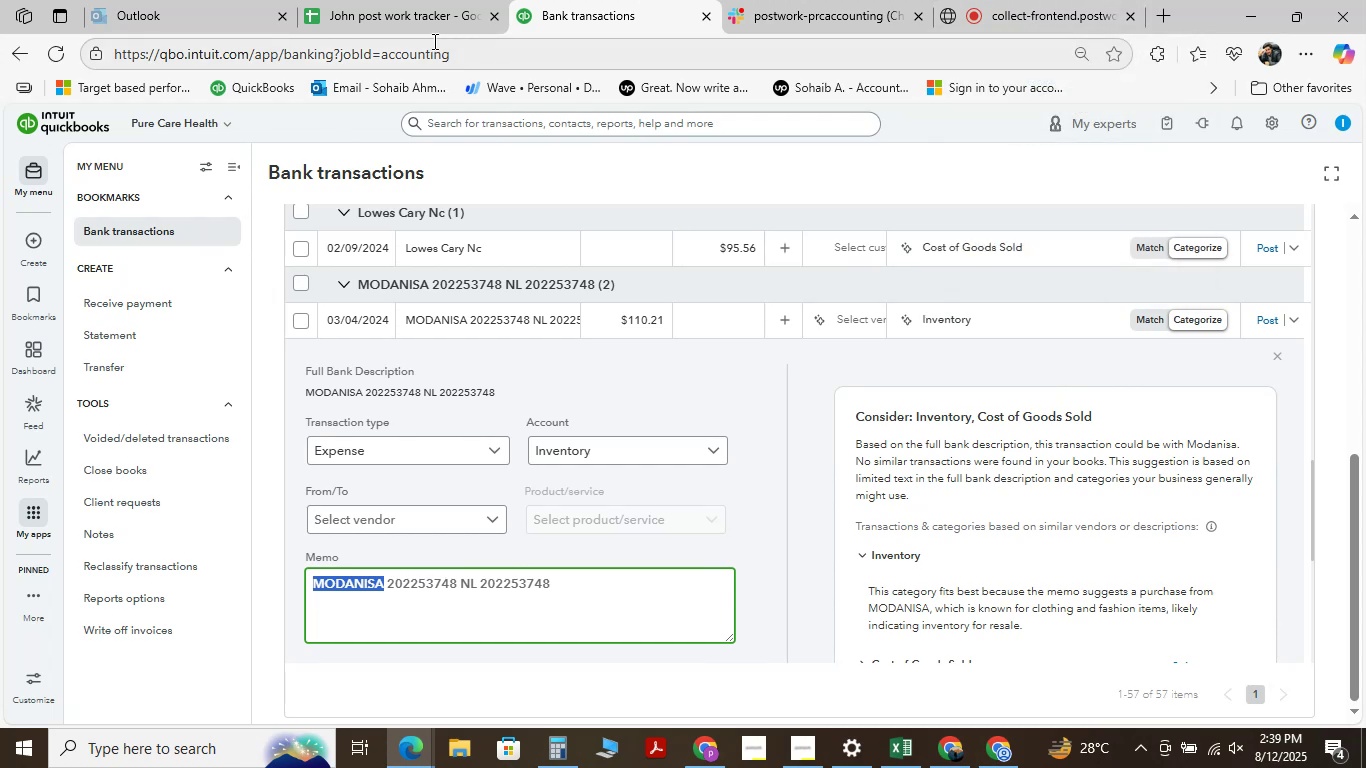 
wait(5.4)
 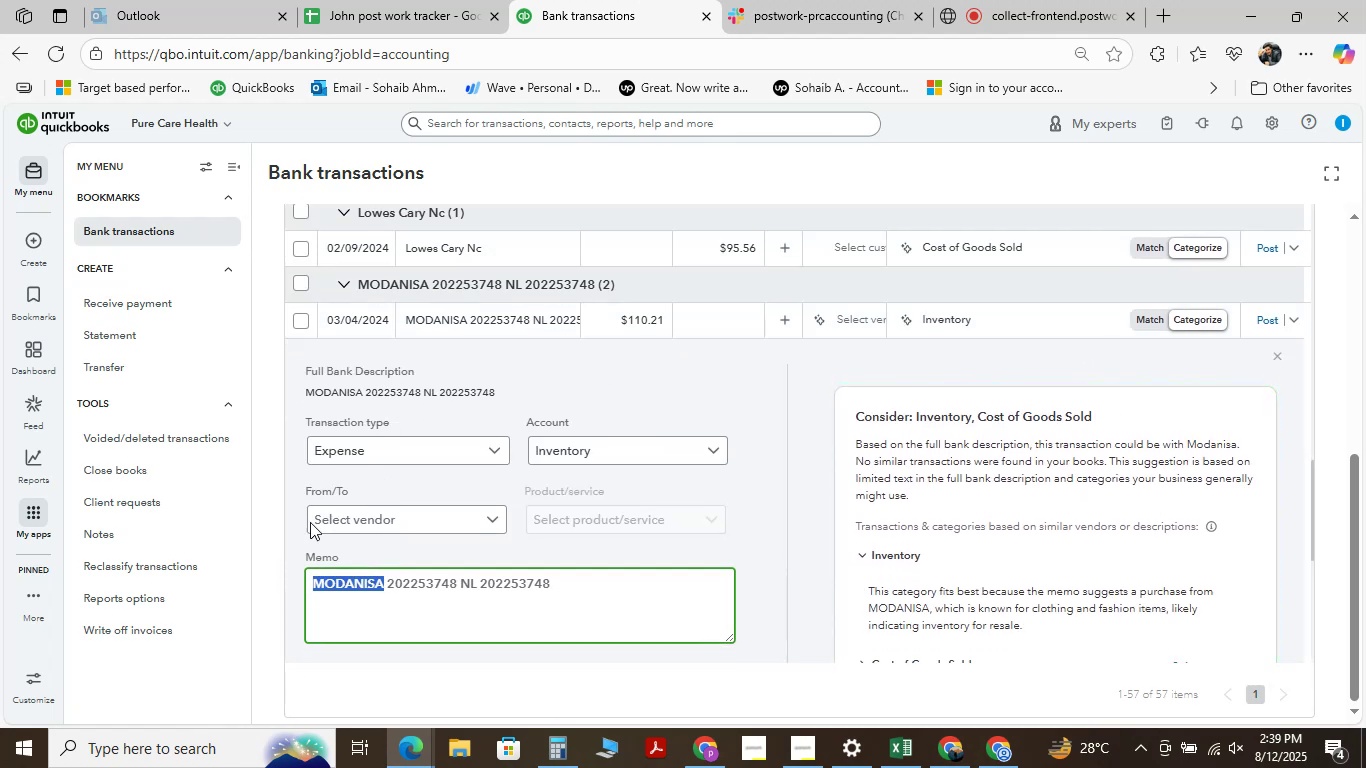 
left_click([897, 756])
 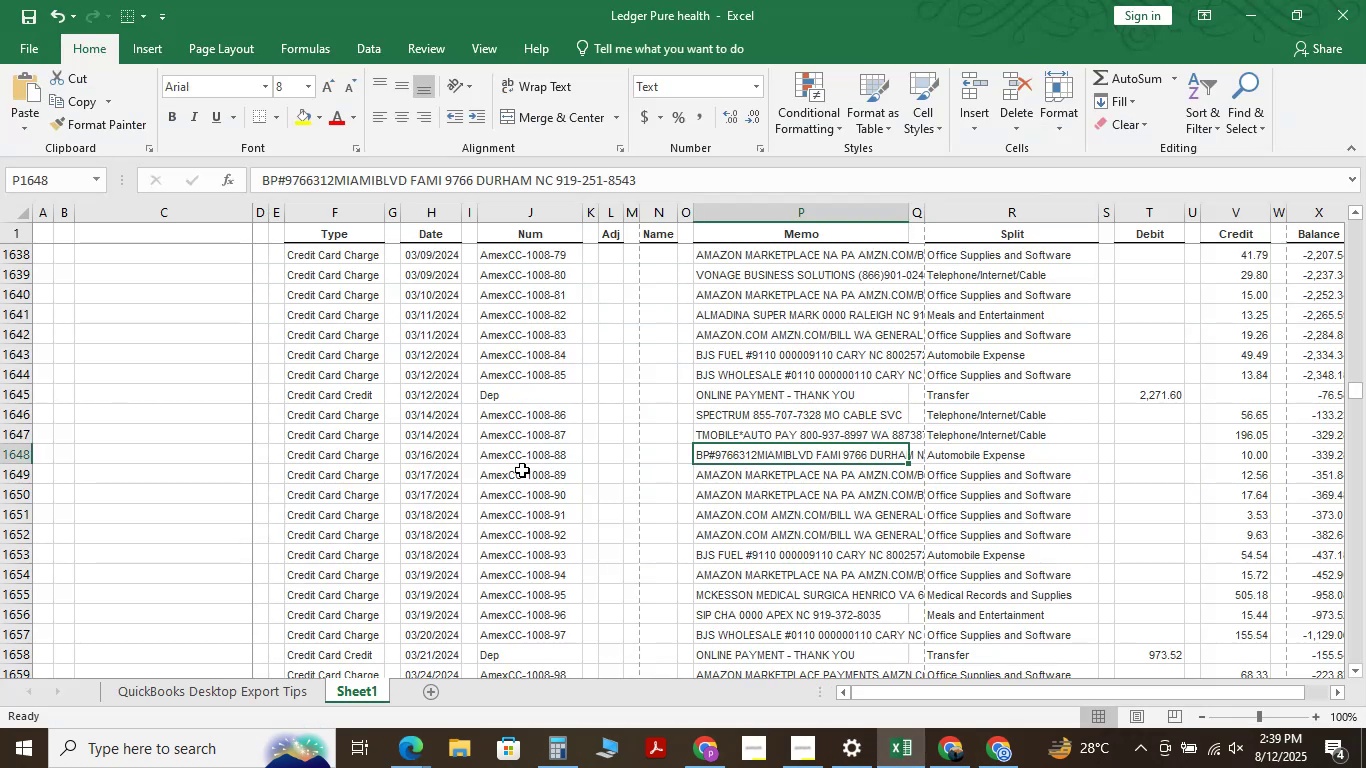 
key(Control+F)
 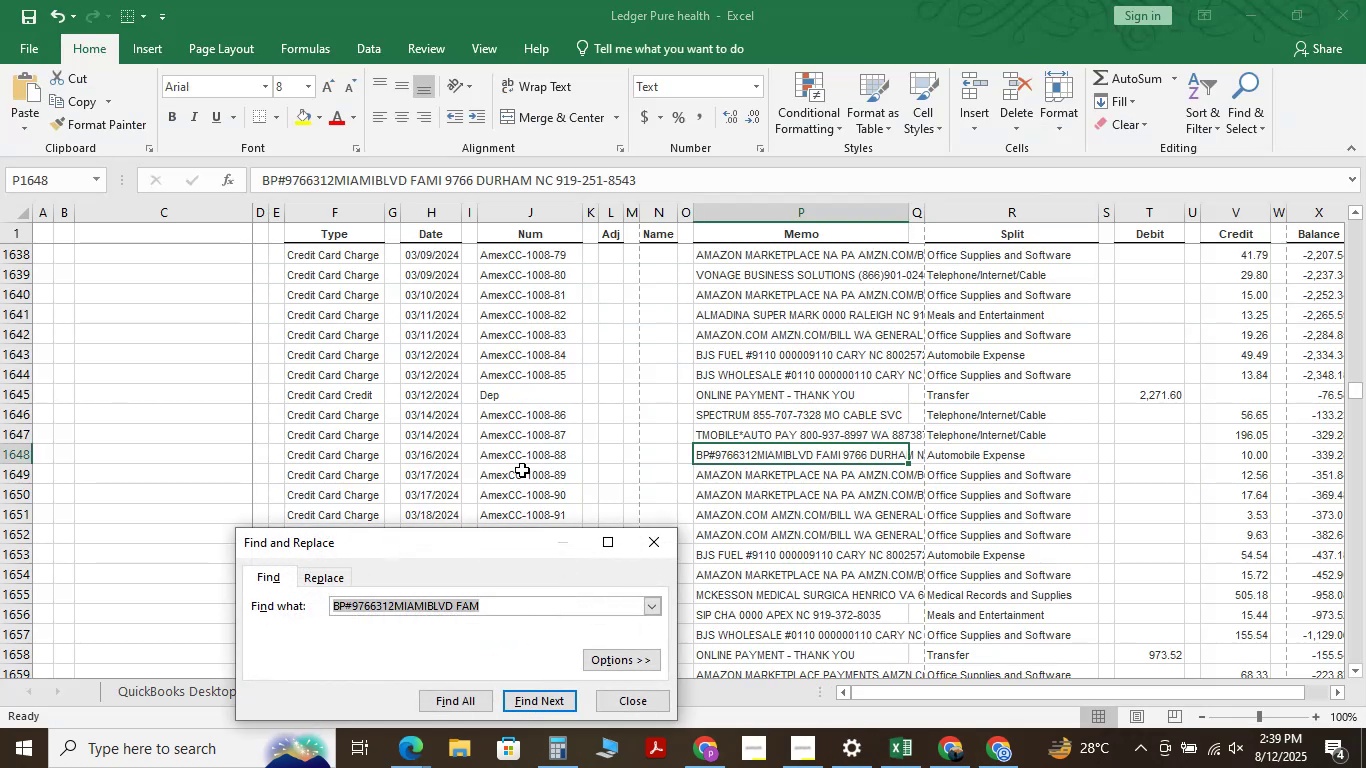 
key(Space)
 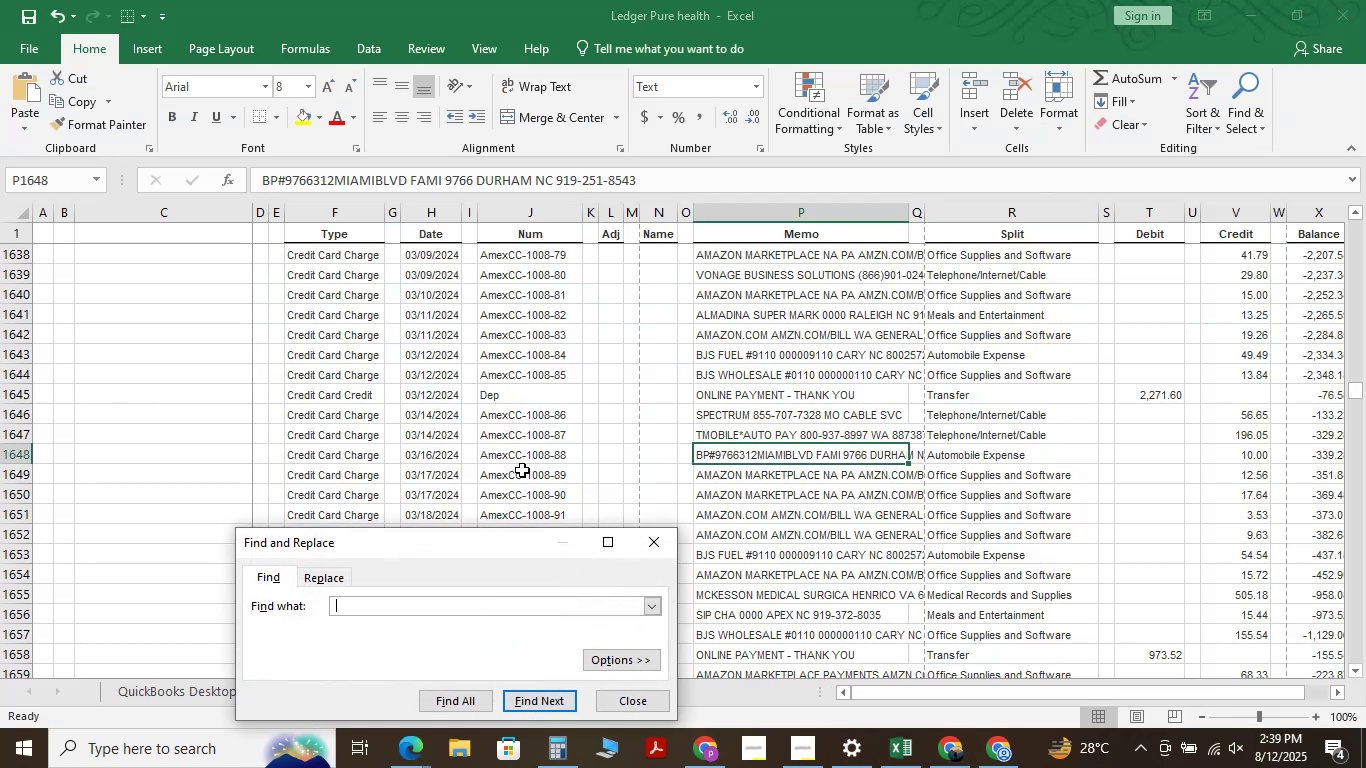 
key(Backspace)
 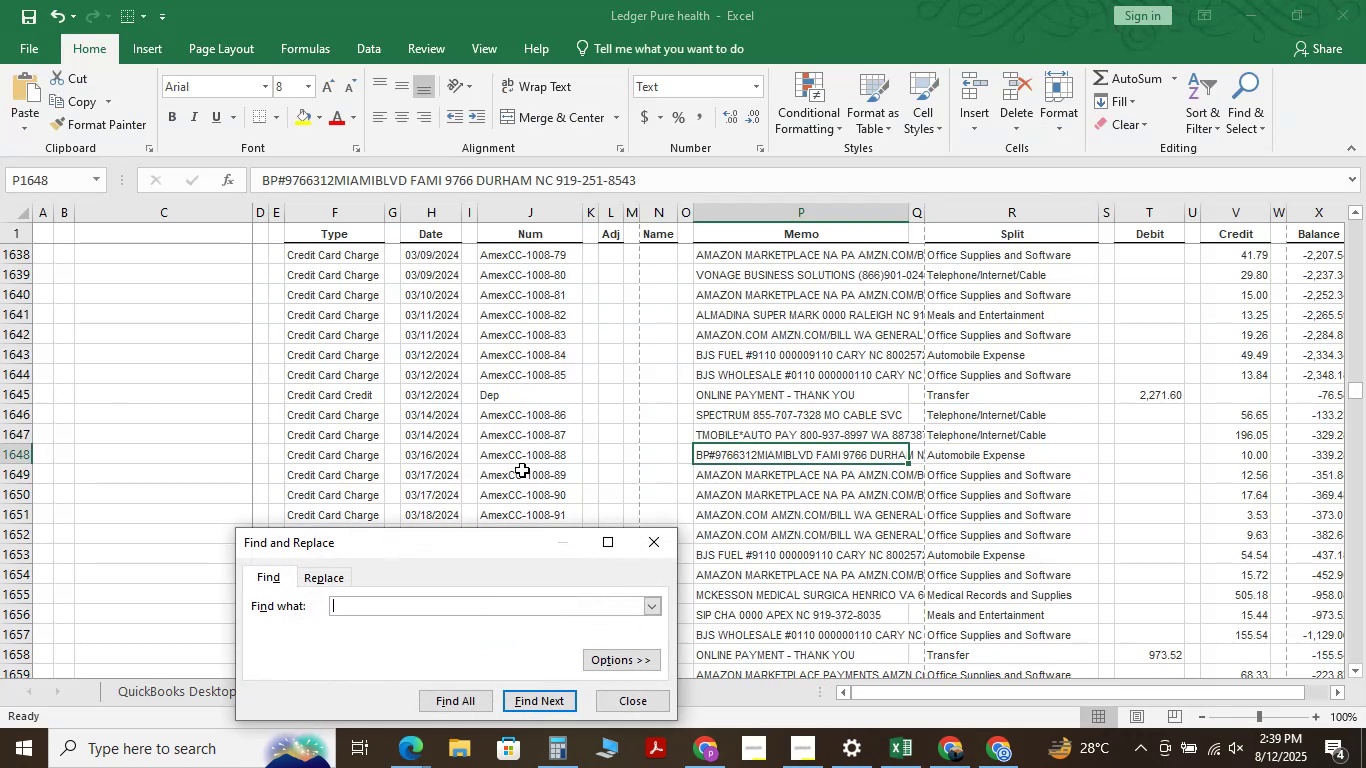 
key(Control+V)
 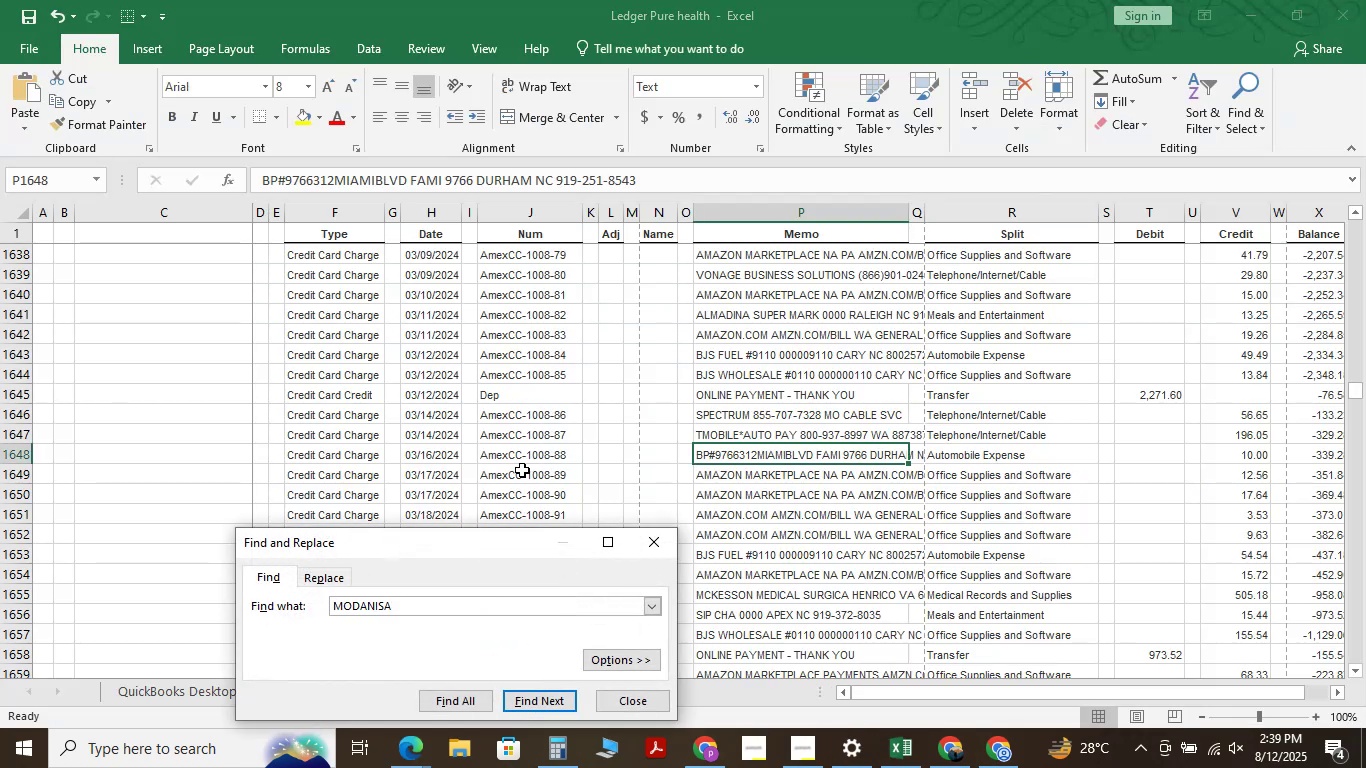 
key(NumpadEnter)
 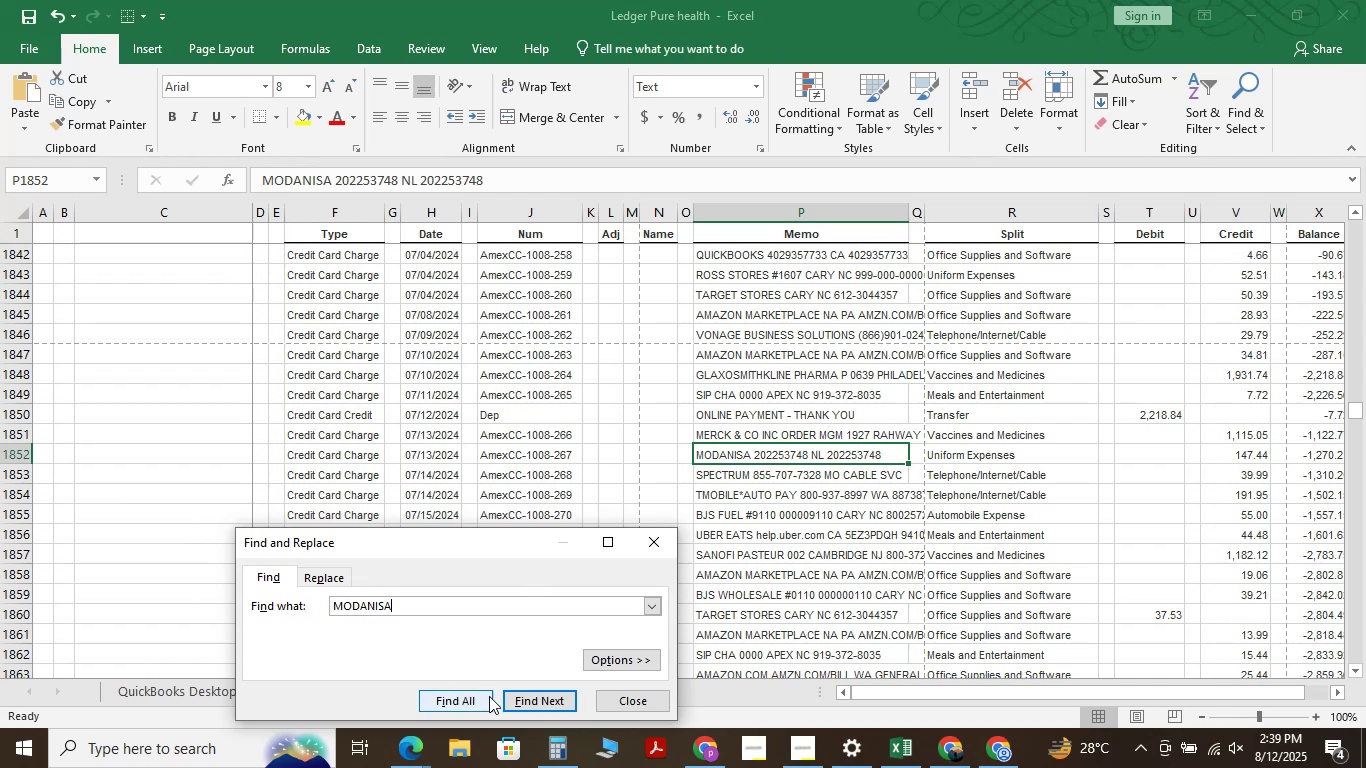 
left_click([641, 697])
 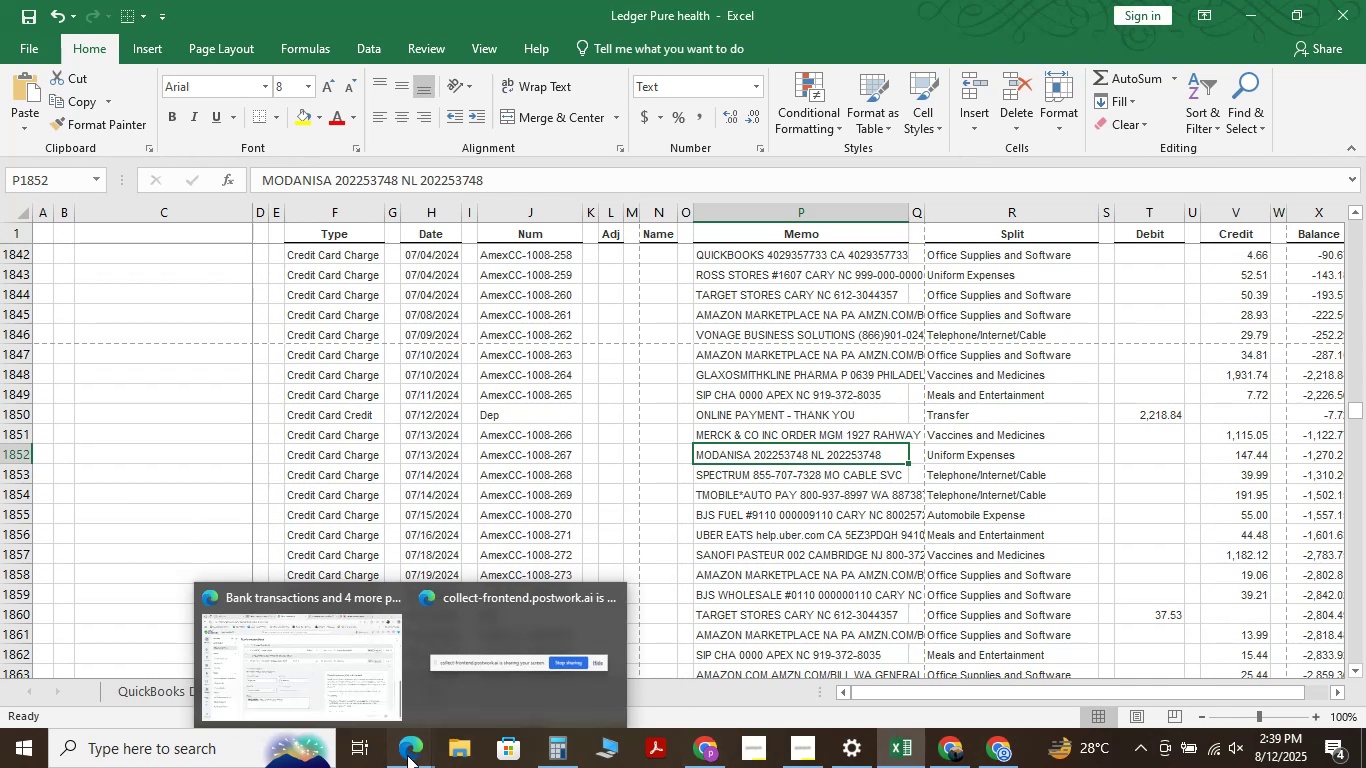 
double_click([297, 670])
 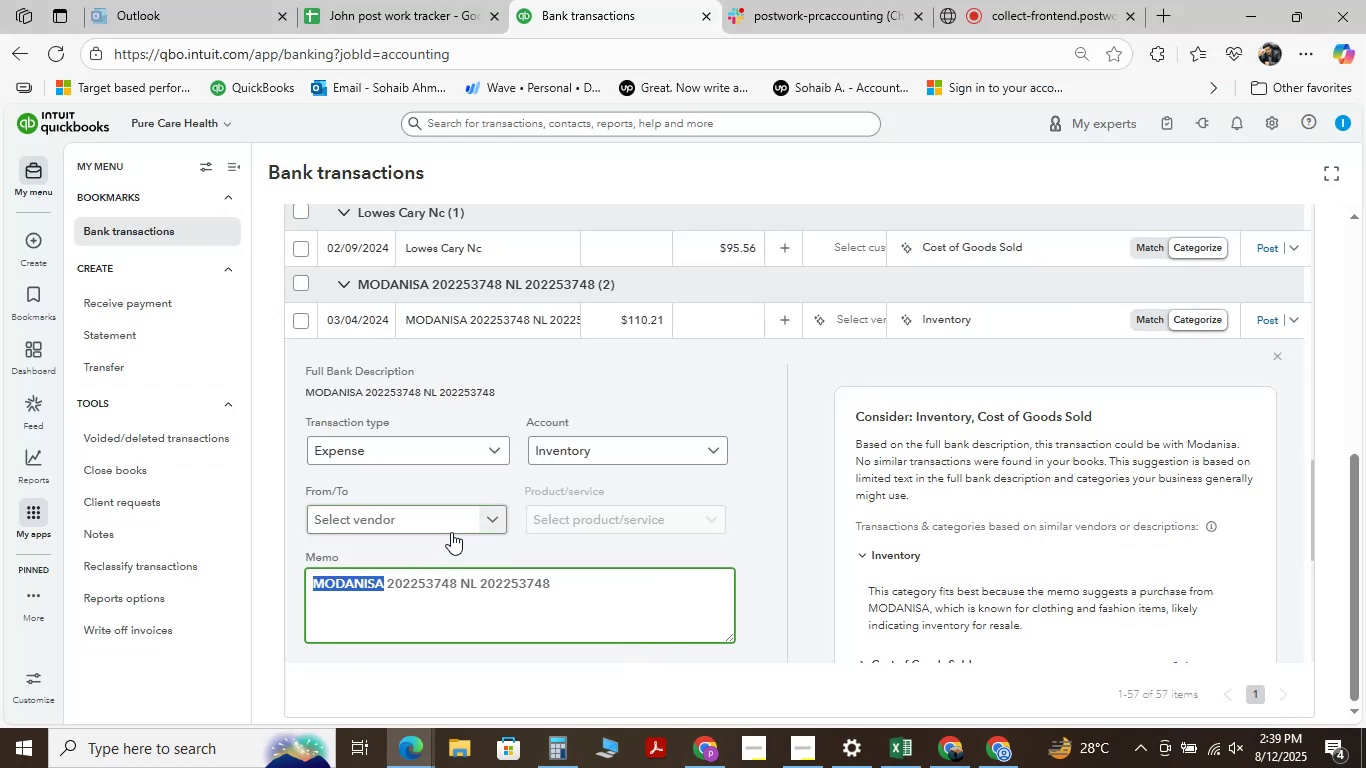 
left_click([469, 511])
 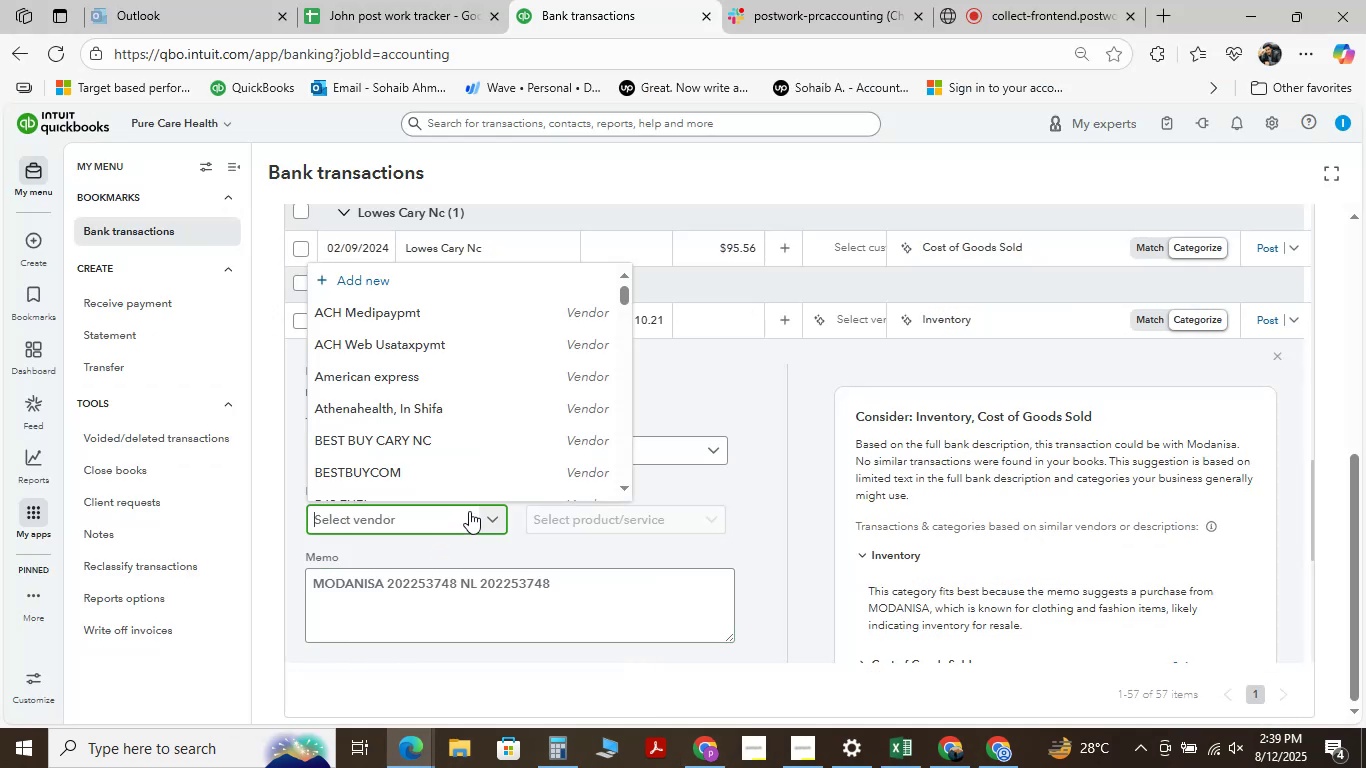 
key(Control+V)
 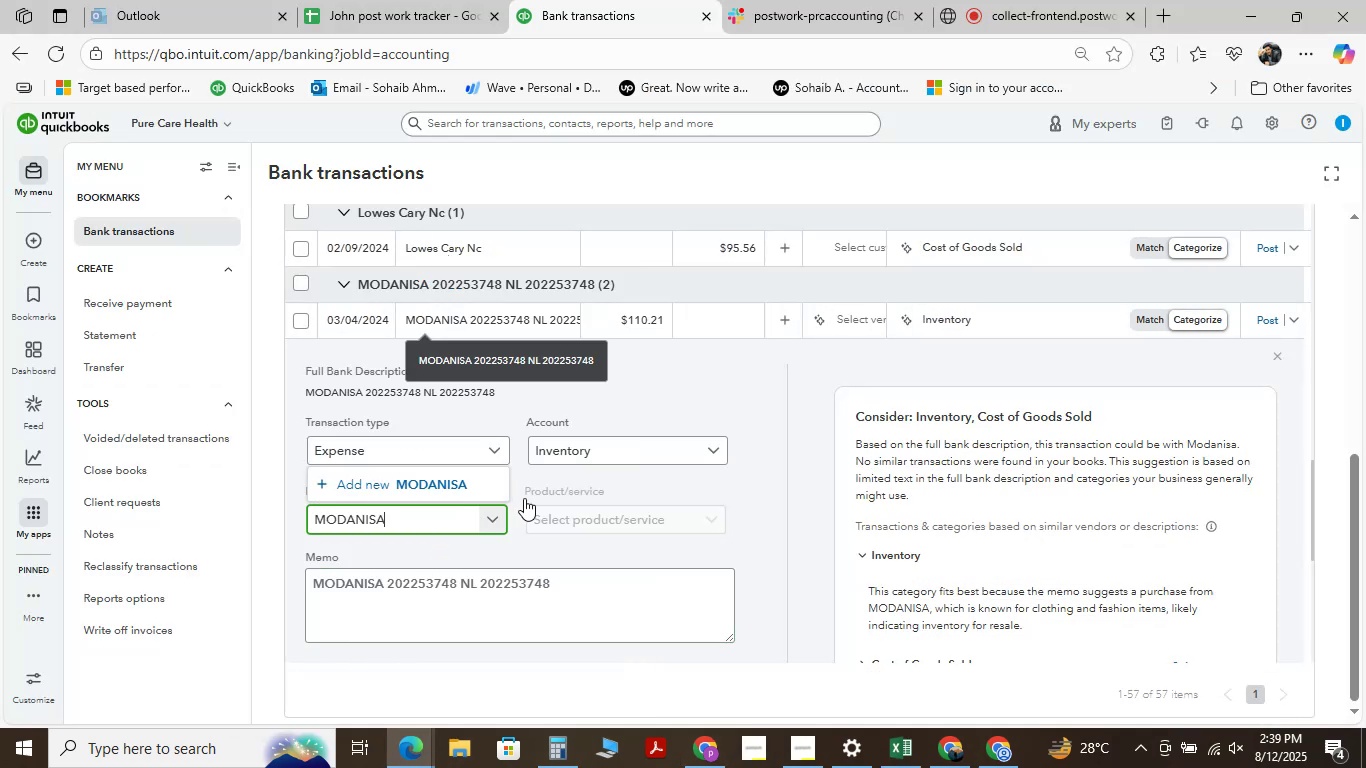 
left_click([461, 481])
 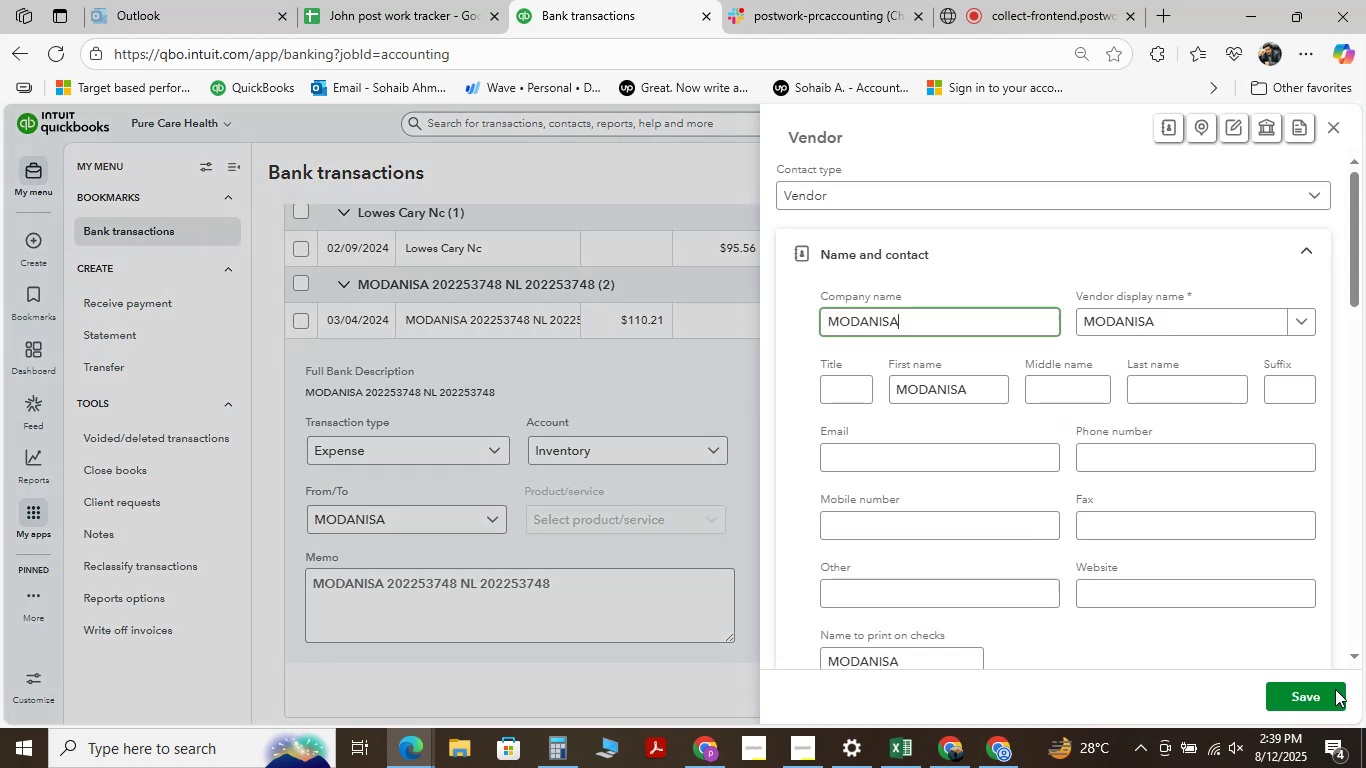 
left_click([1314, 689])
 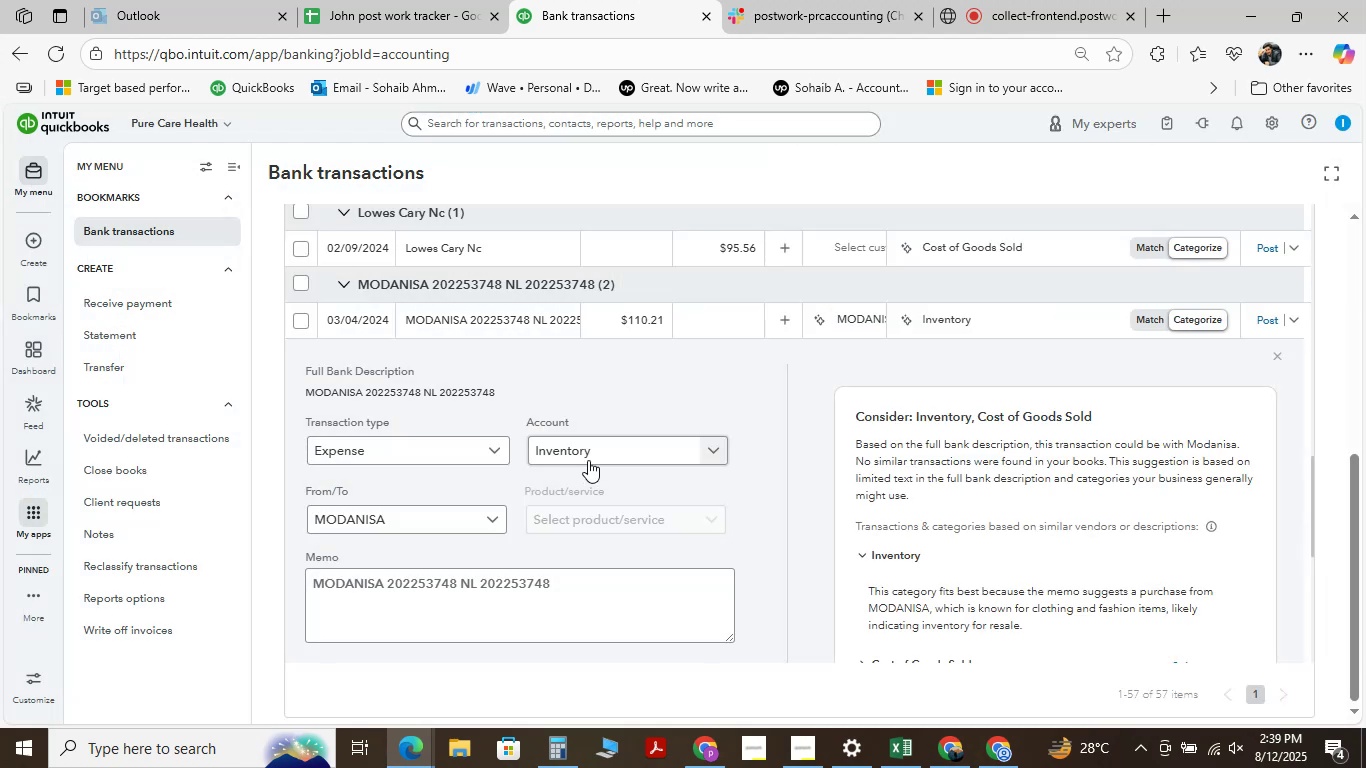 
left_click([617, 451])
 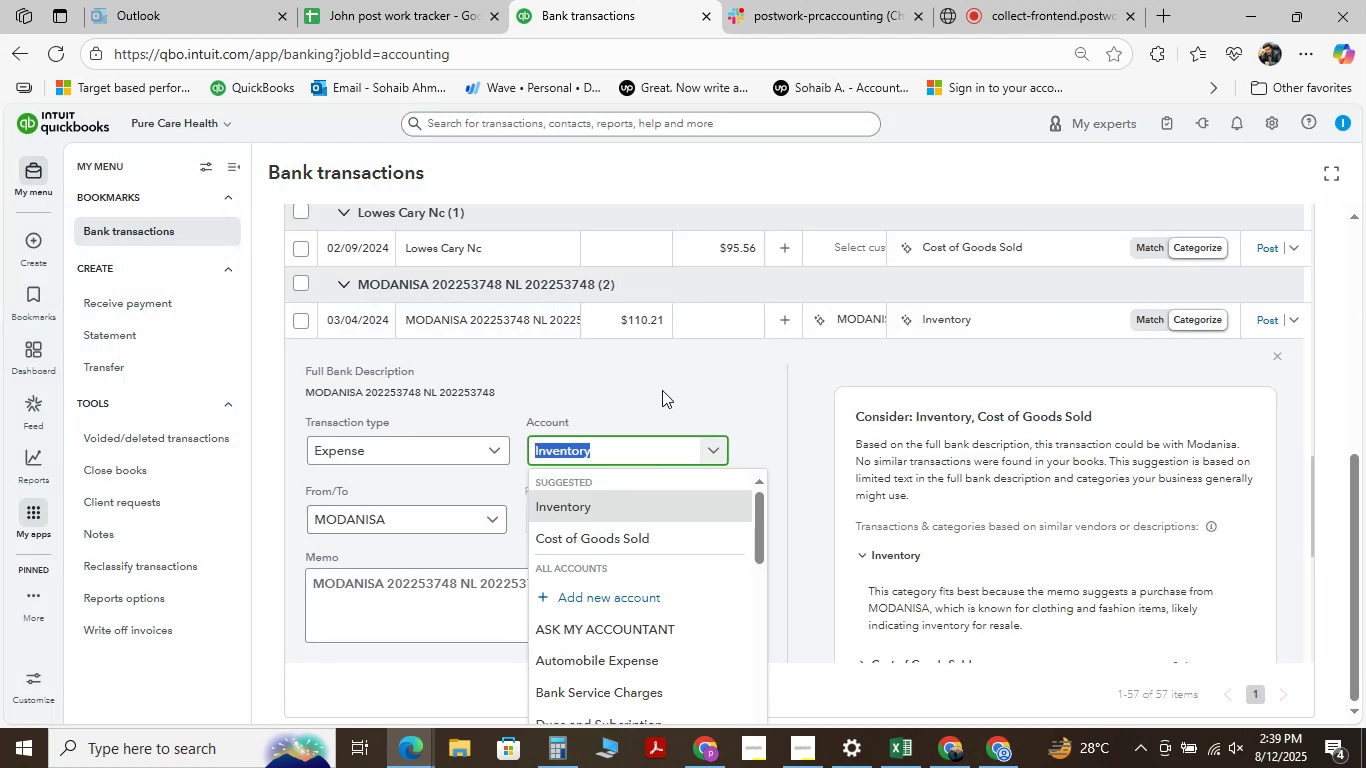 
type( )
key(Backspace)
type(uniform express)
 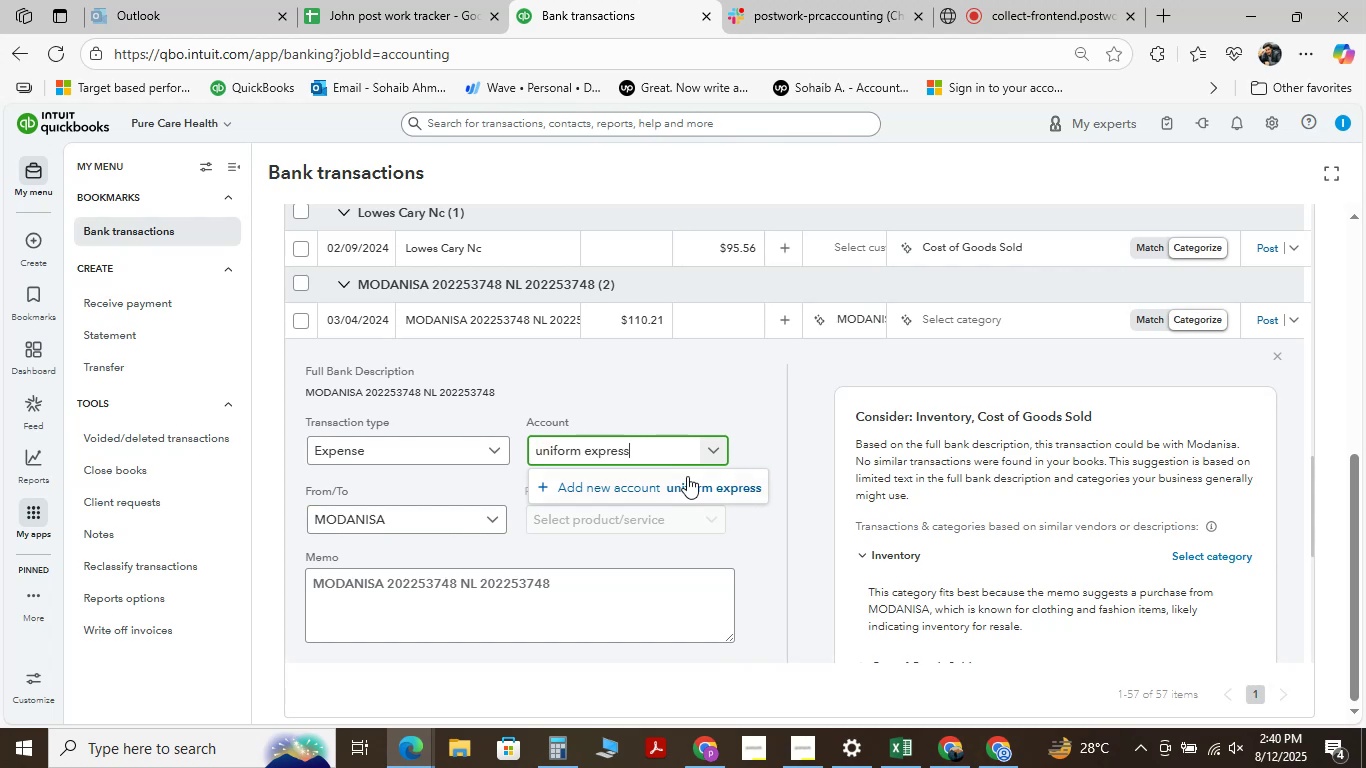 
left_click([694, 487])
 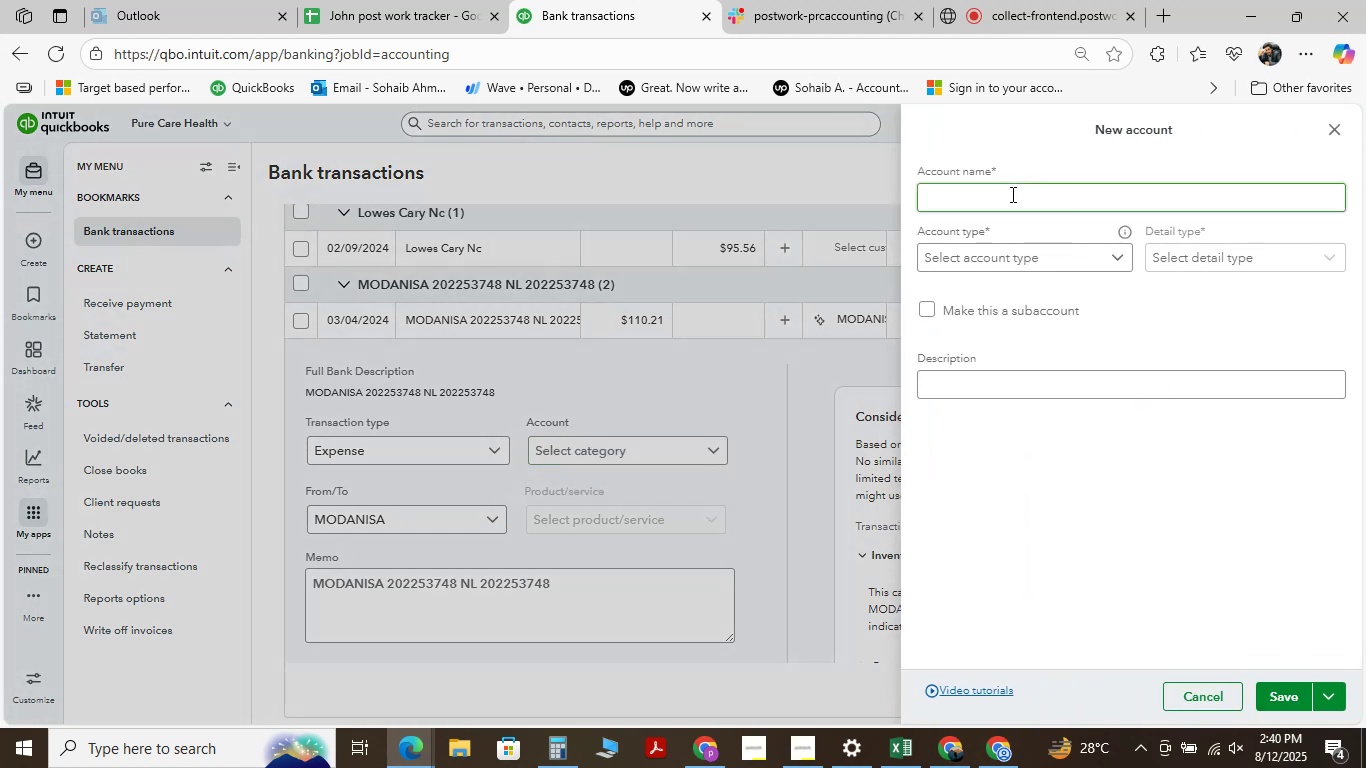 
wait(5.26)
 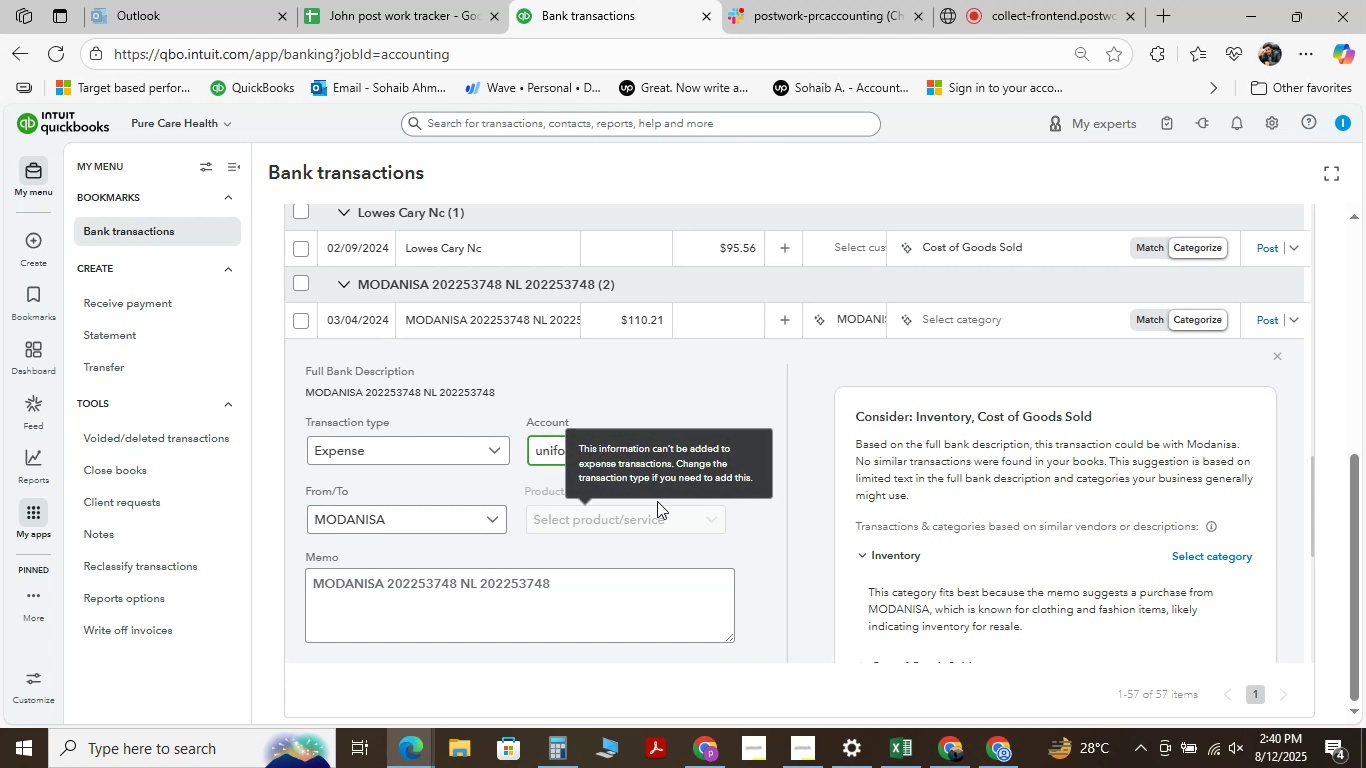 
type(Uniform express)
 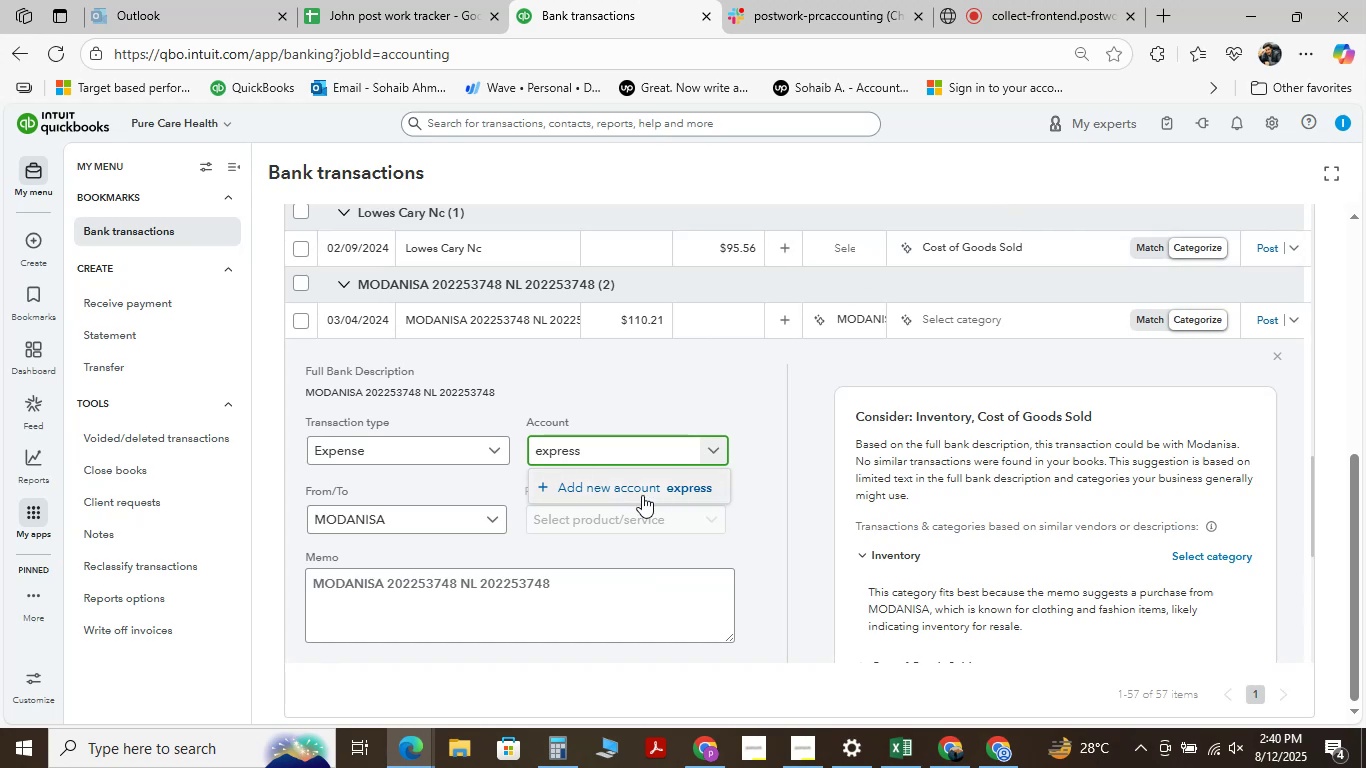 
left_click([659, 478])
 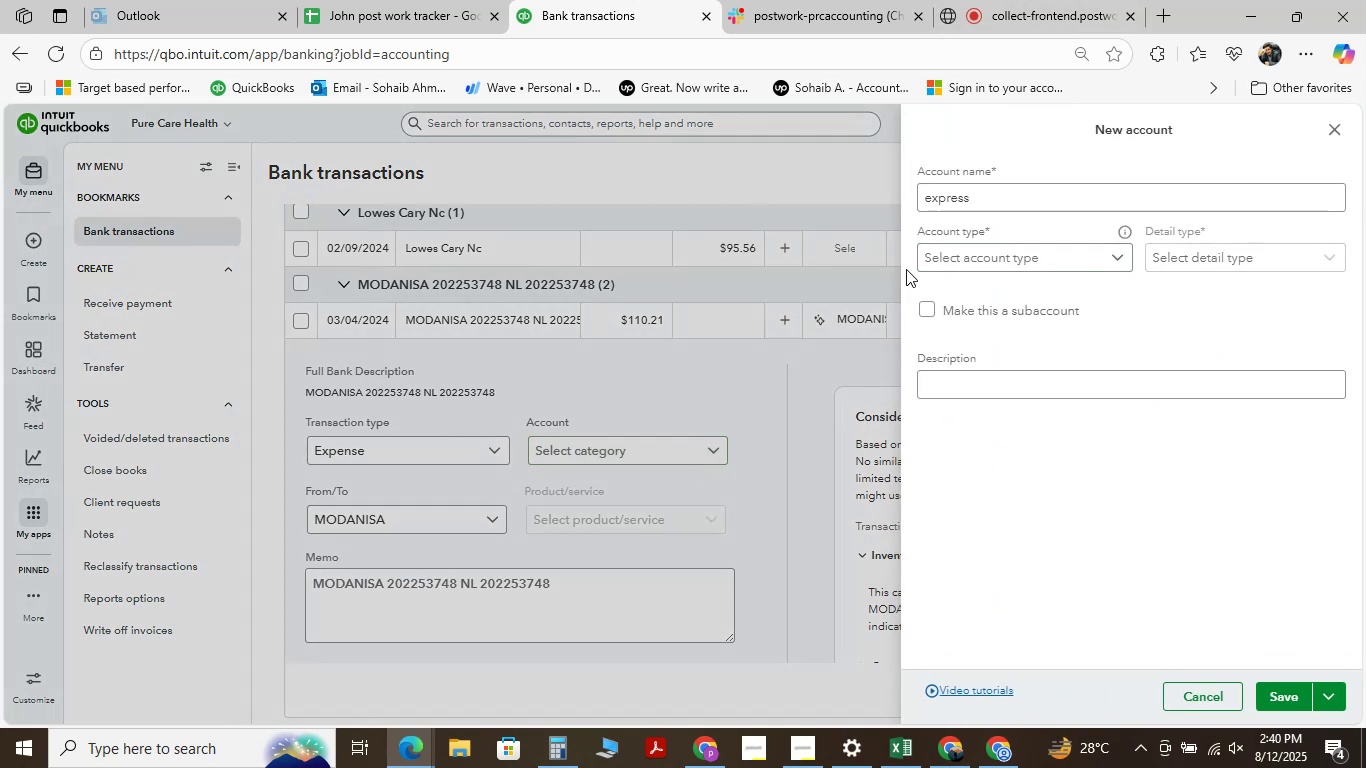 
wait(6.38)
 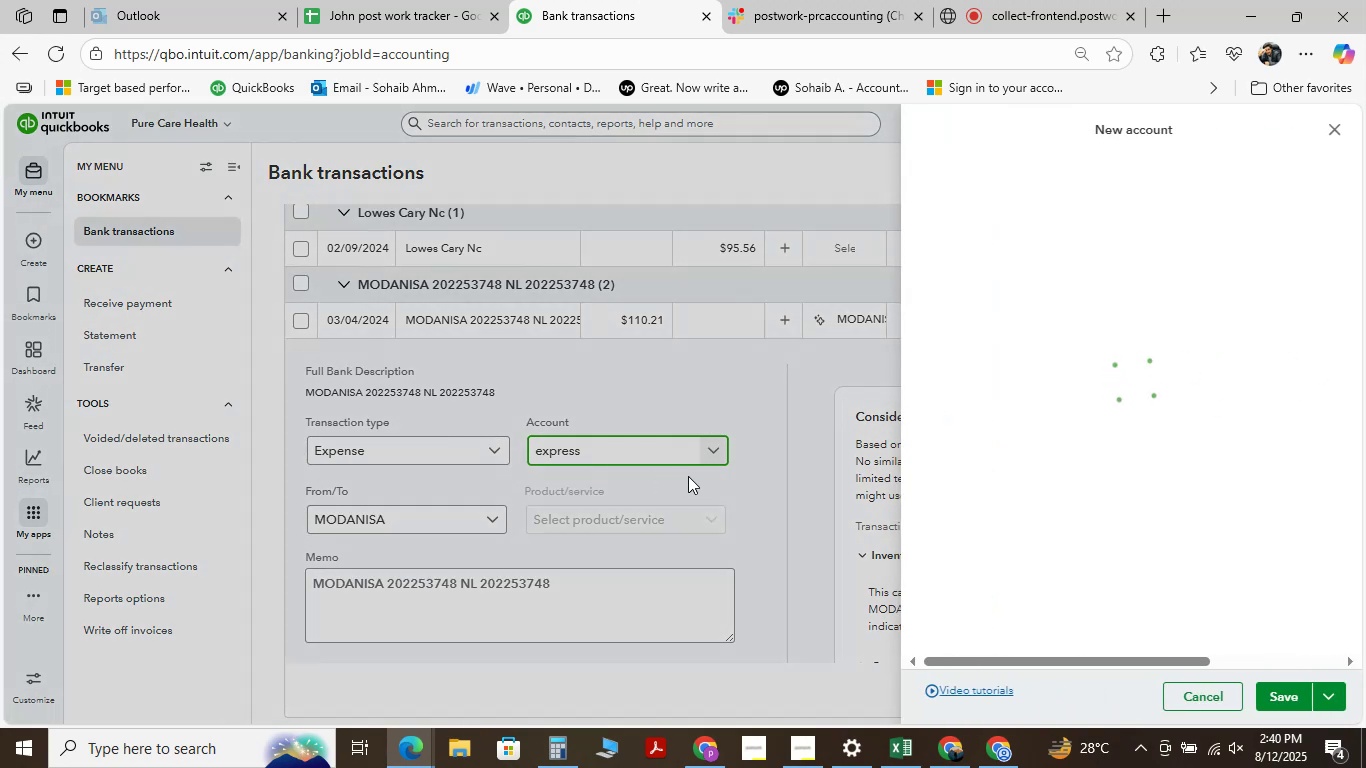 
left_click([1041, 256])
 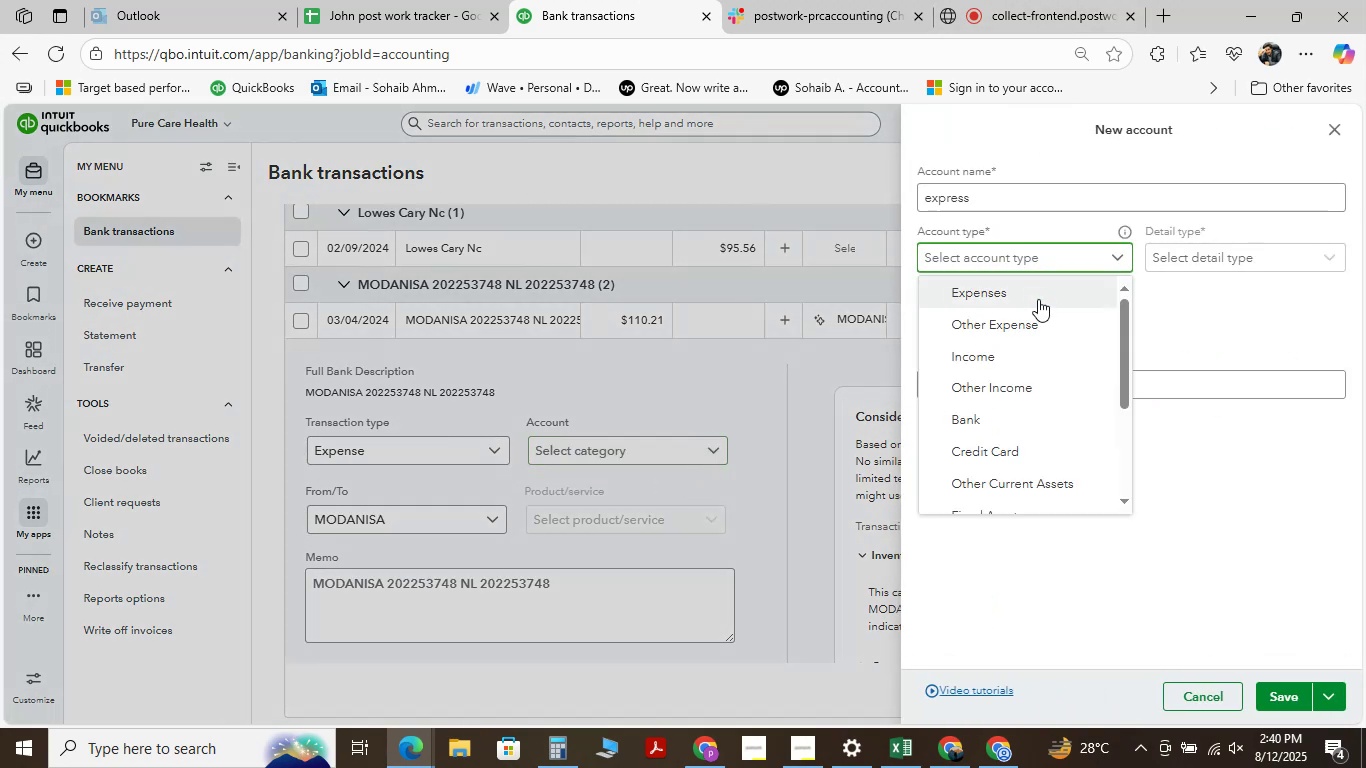 
left_click([1038, 299])
 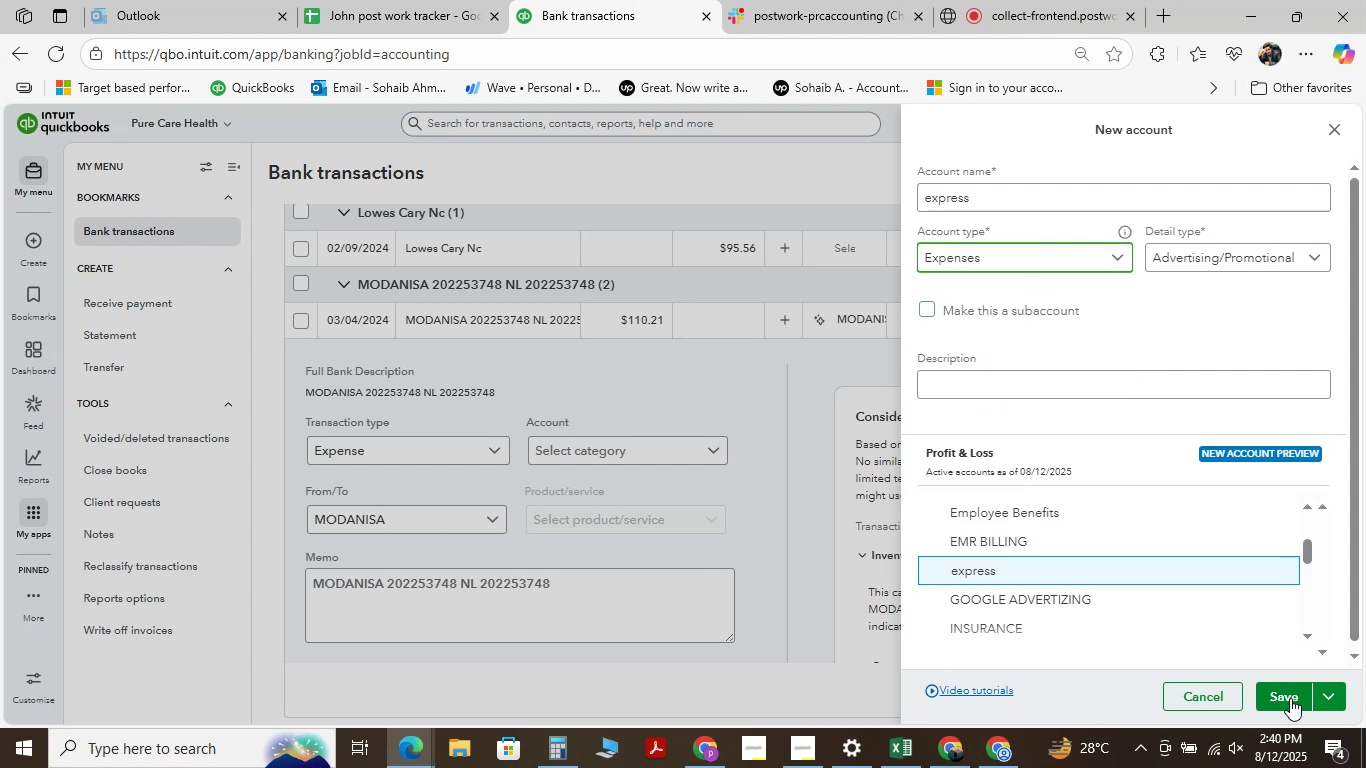 
left_click([1290, 698])
 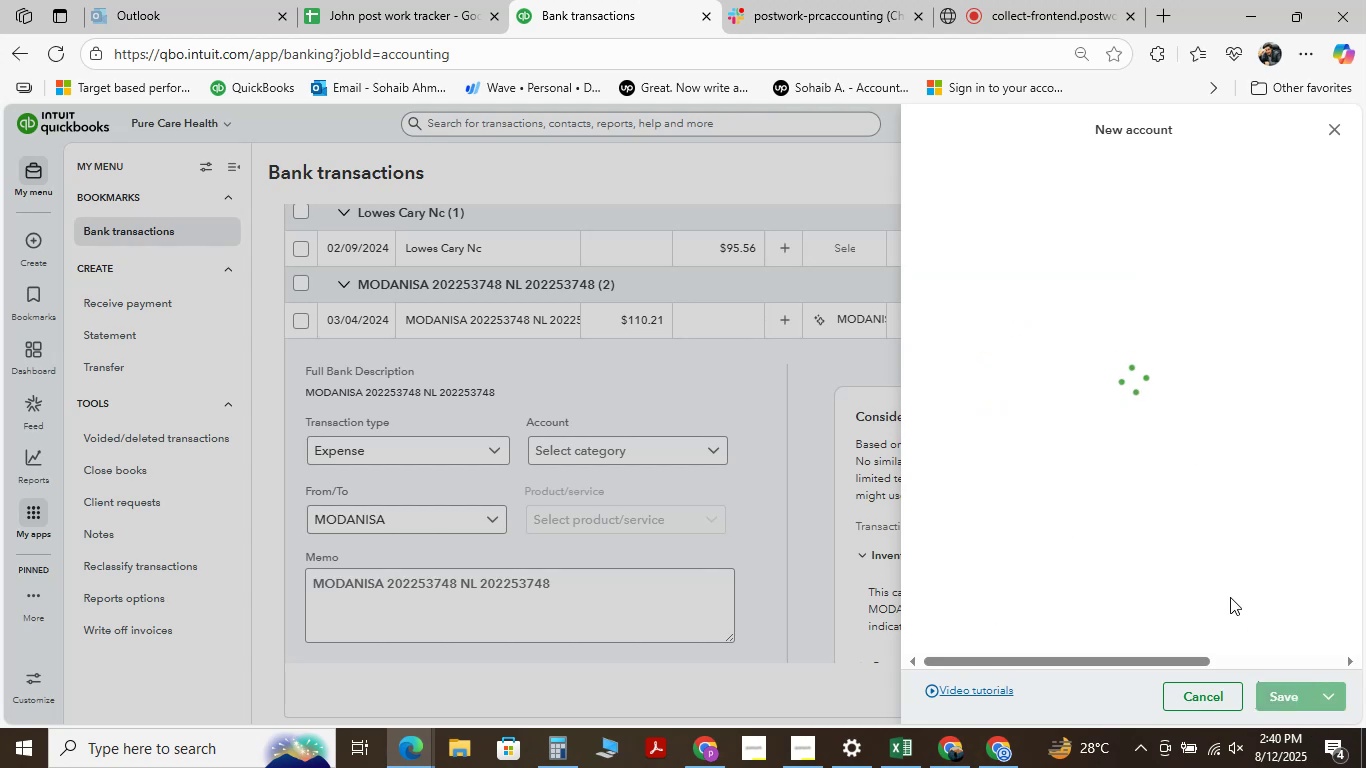 
mouse_move([706, 349])
 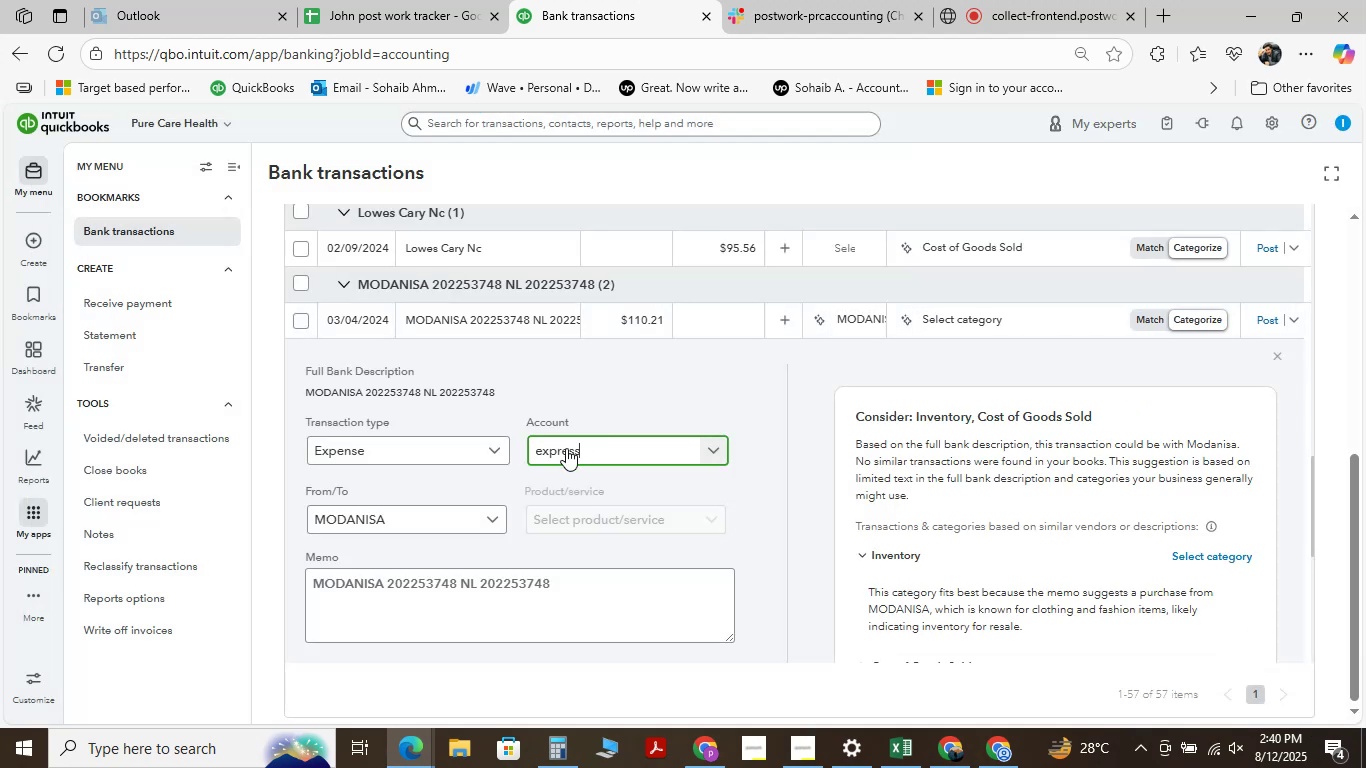 
mouse_move([580, 472])
 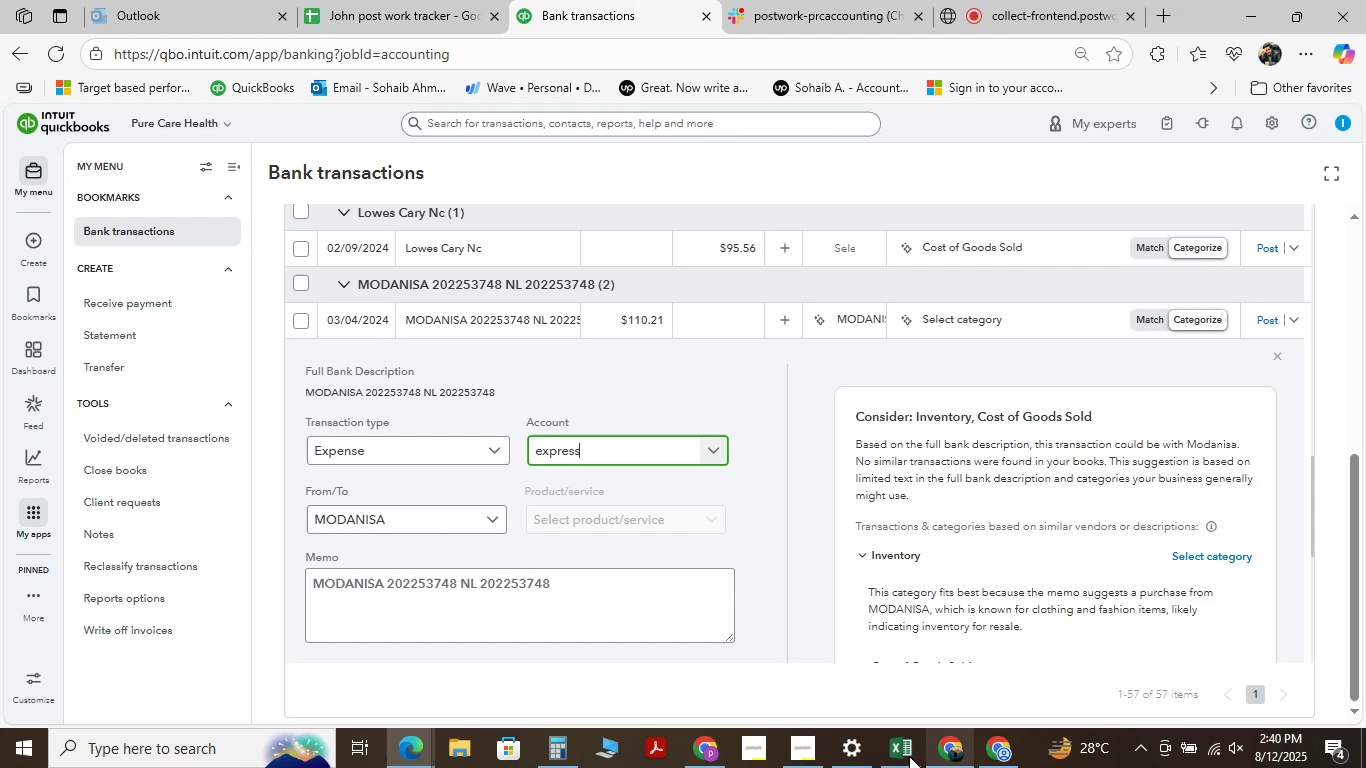 
left_click([909, 756])
 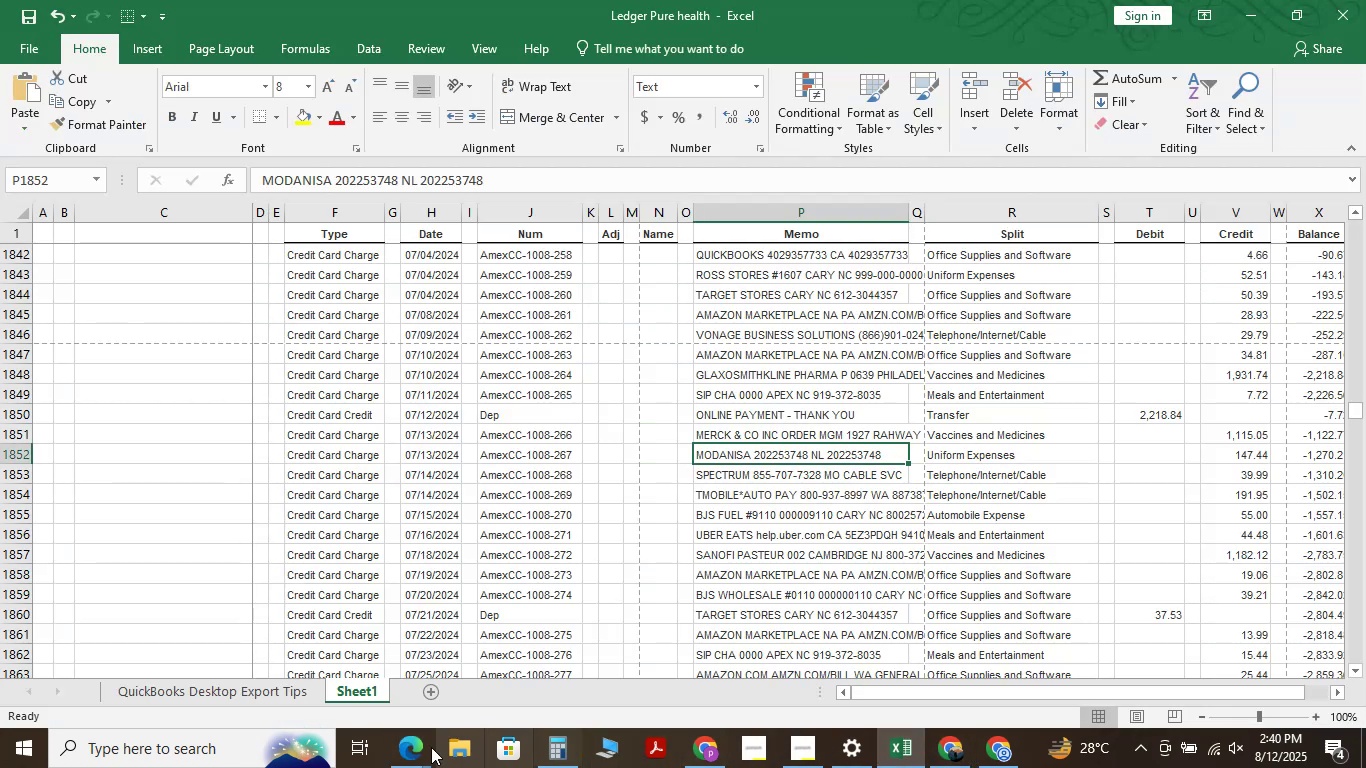 
wait(6.94)
 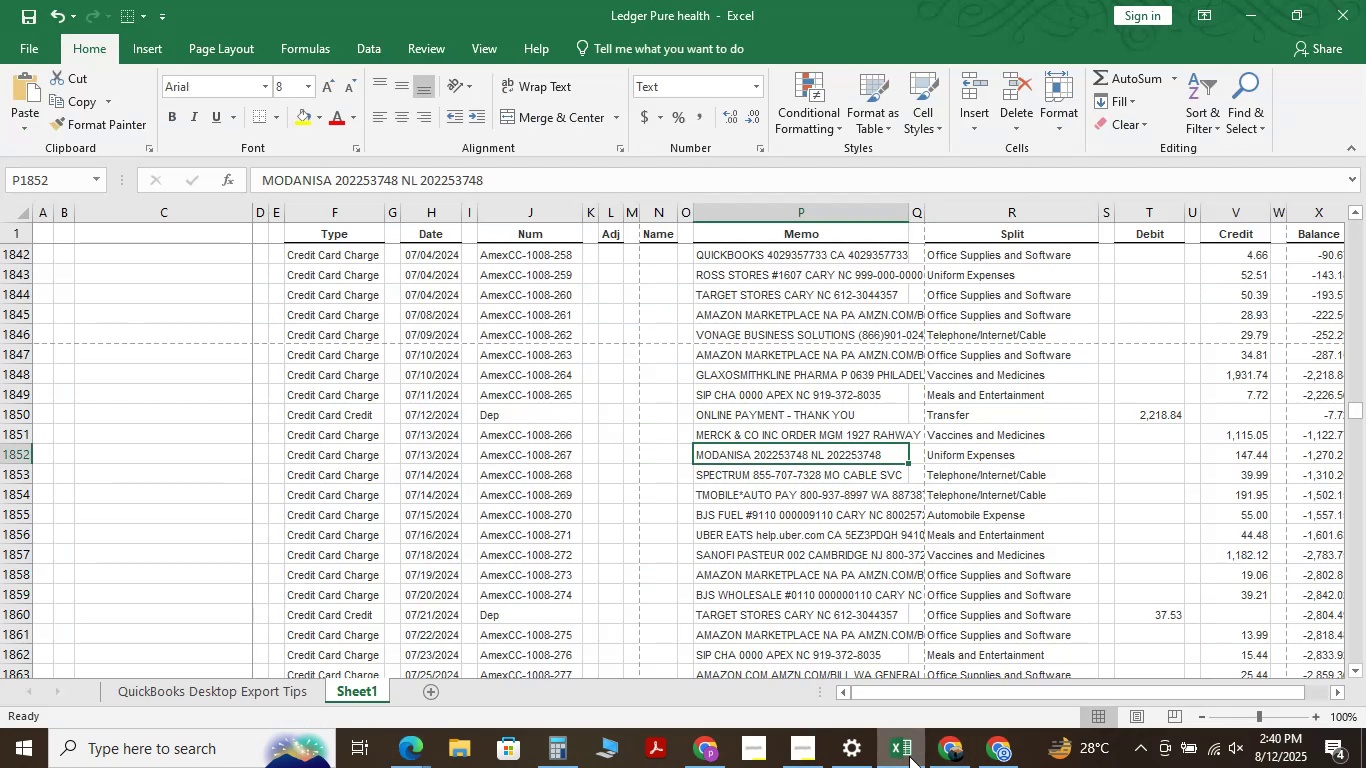 
left_click([417, 756])
 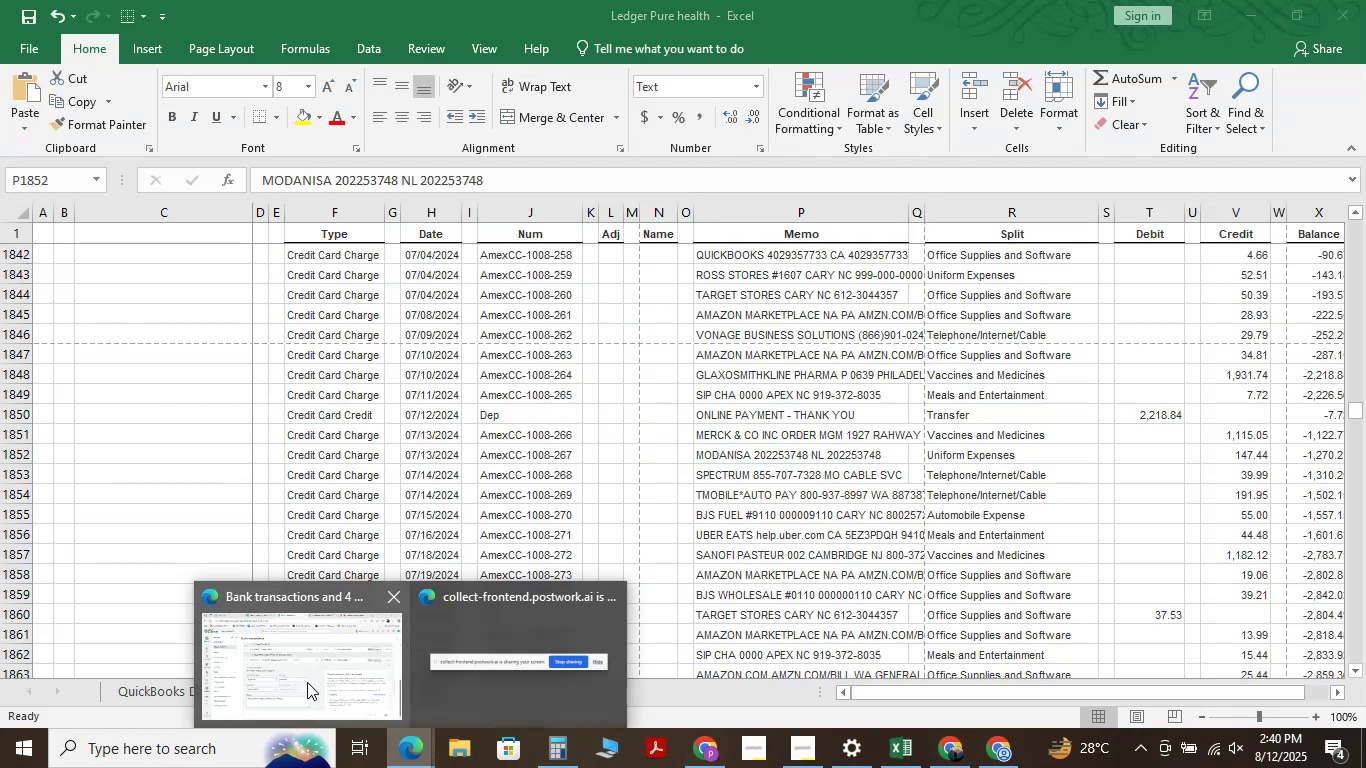 
double_click([306, 682])
 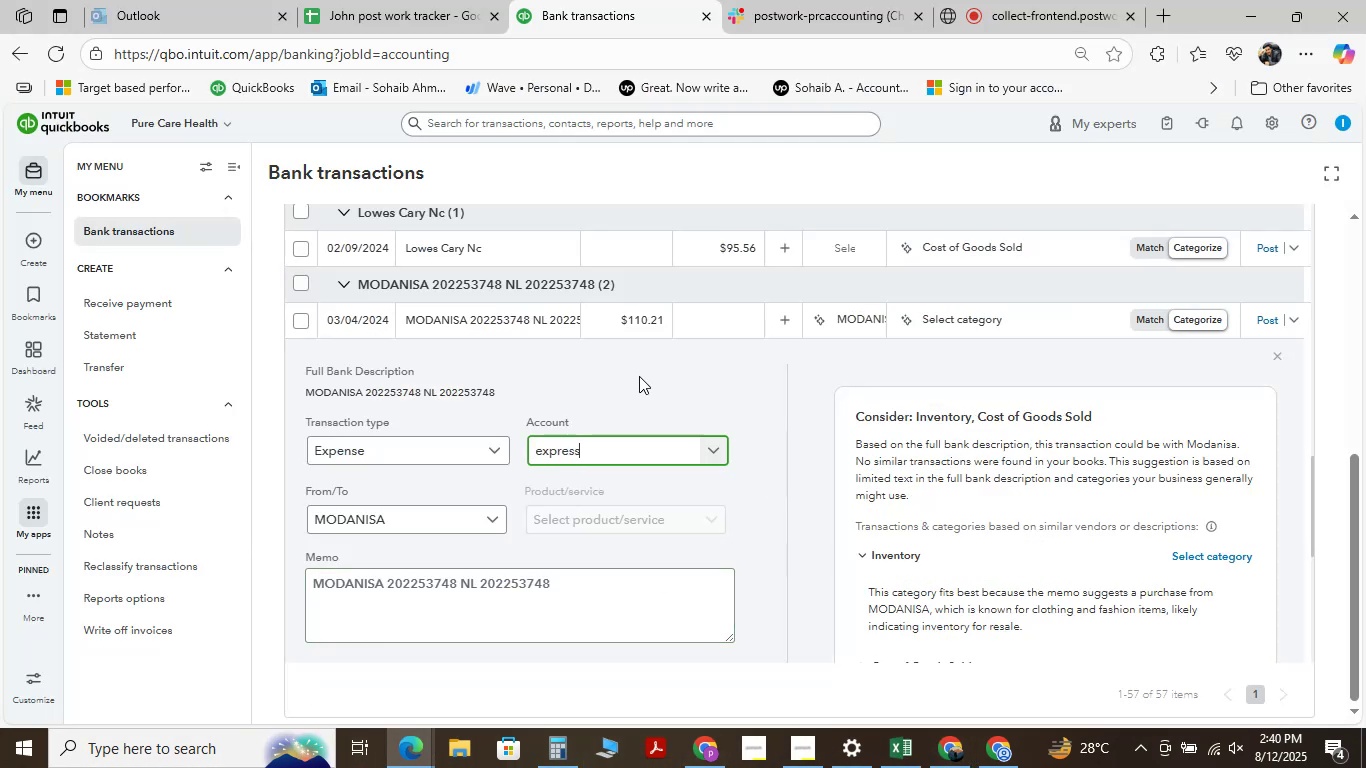 
hold_key(key=Backspace, duration=1.35)
 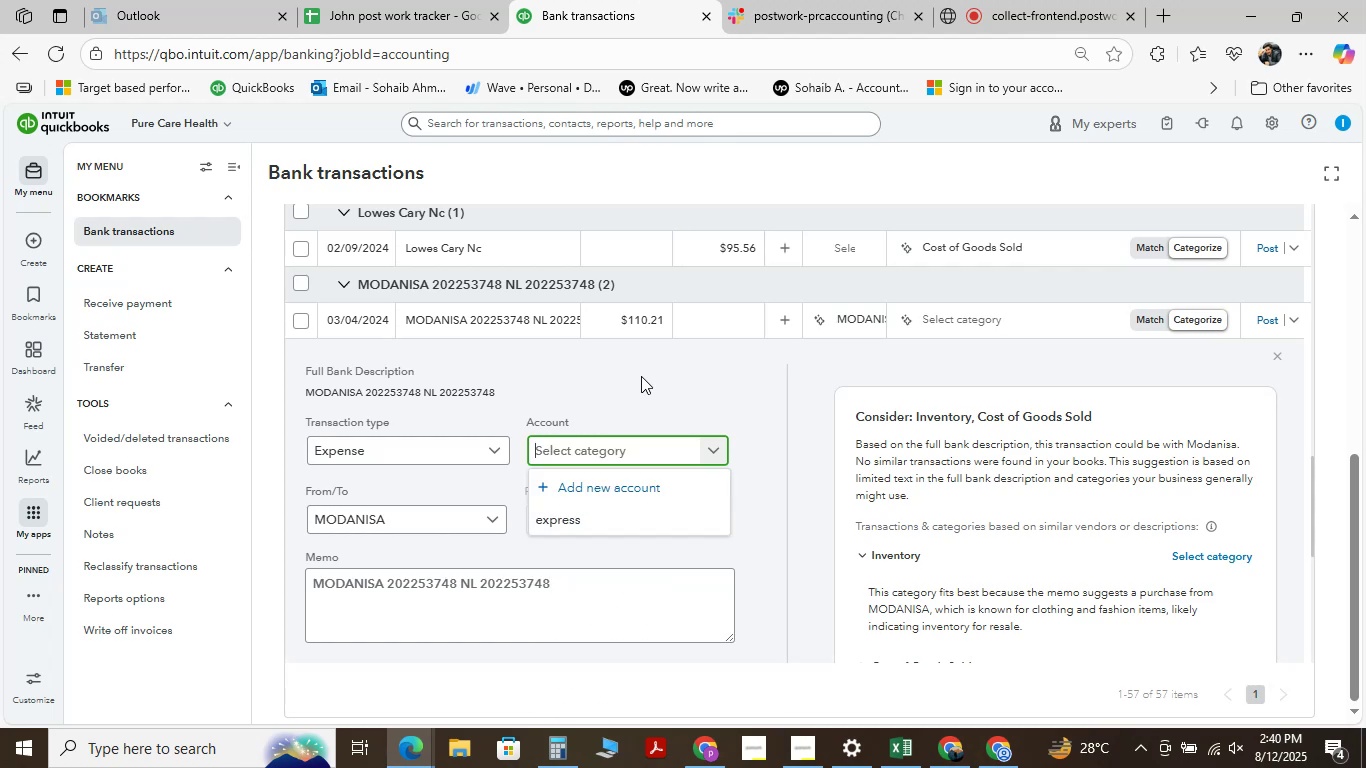 
type(uniform expenses)
 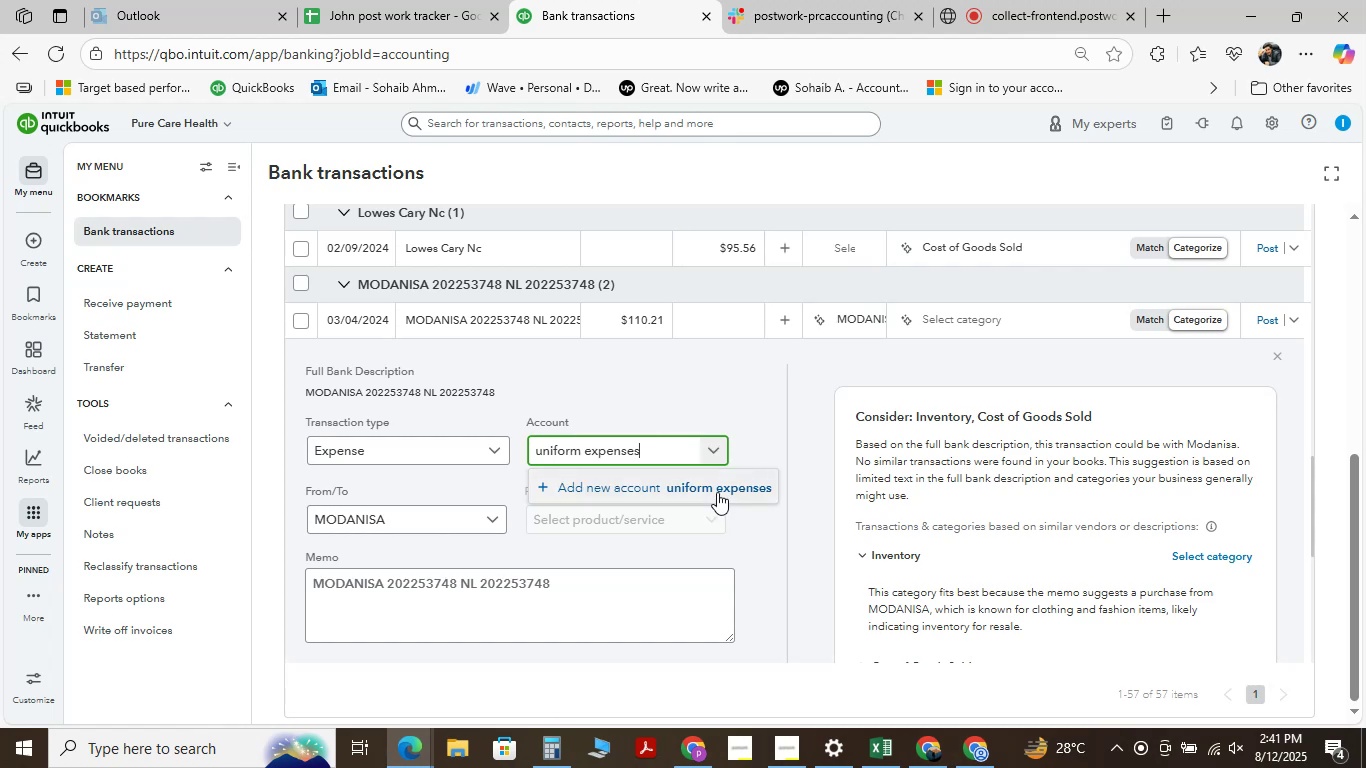 
left_click([702, 492])
 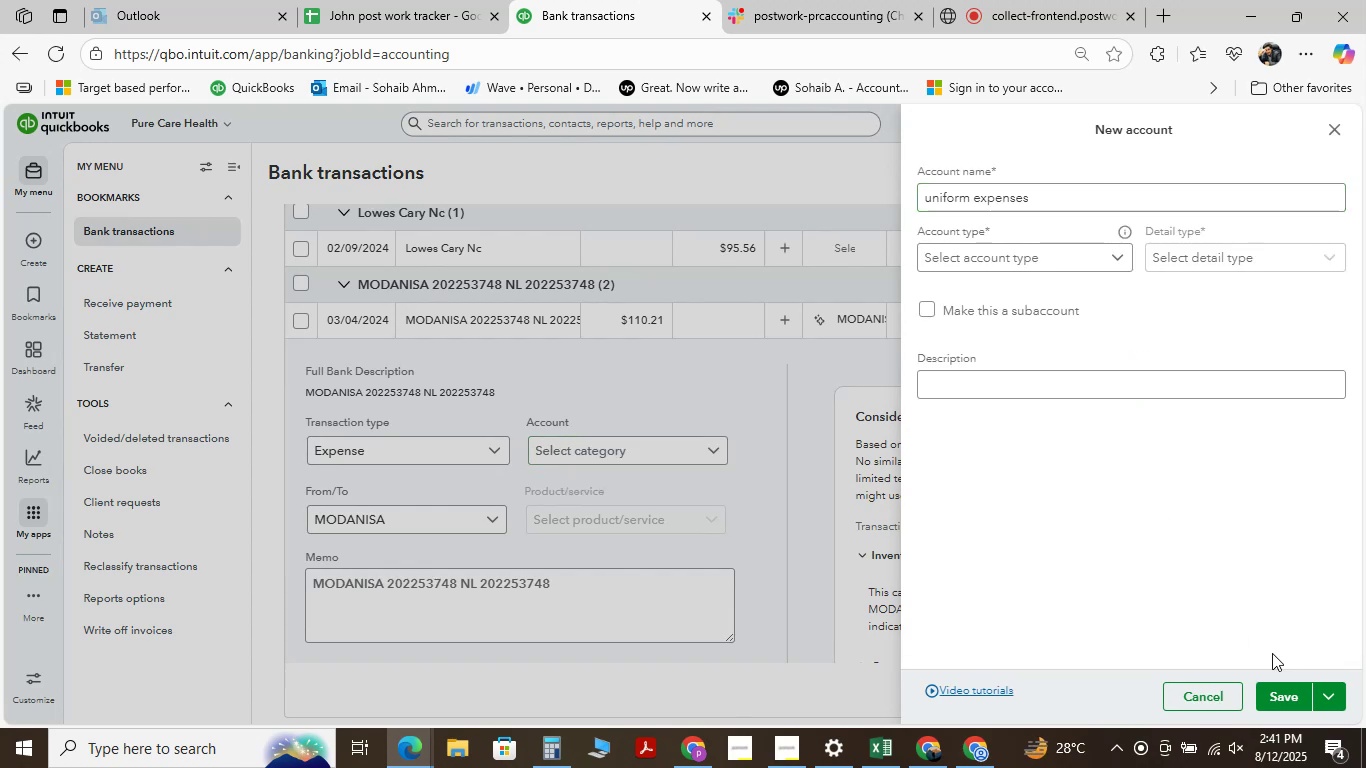 
wait(5.41)
 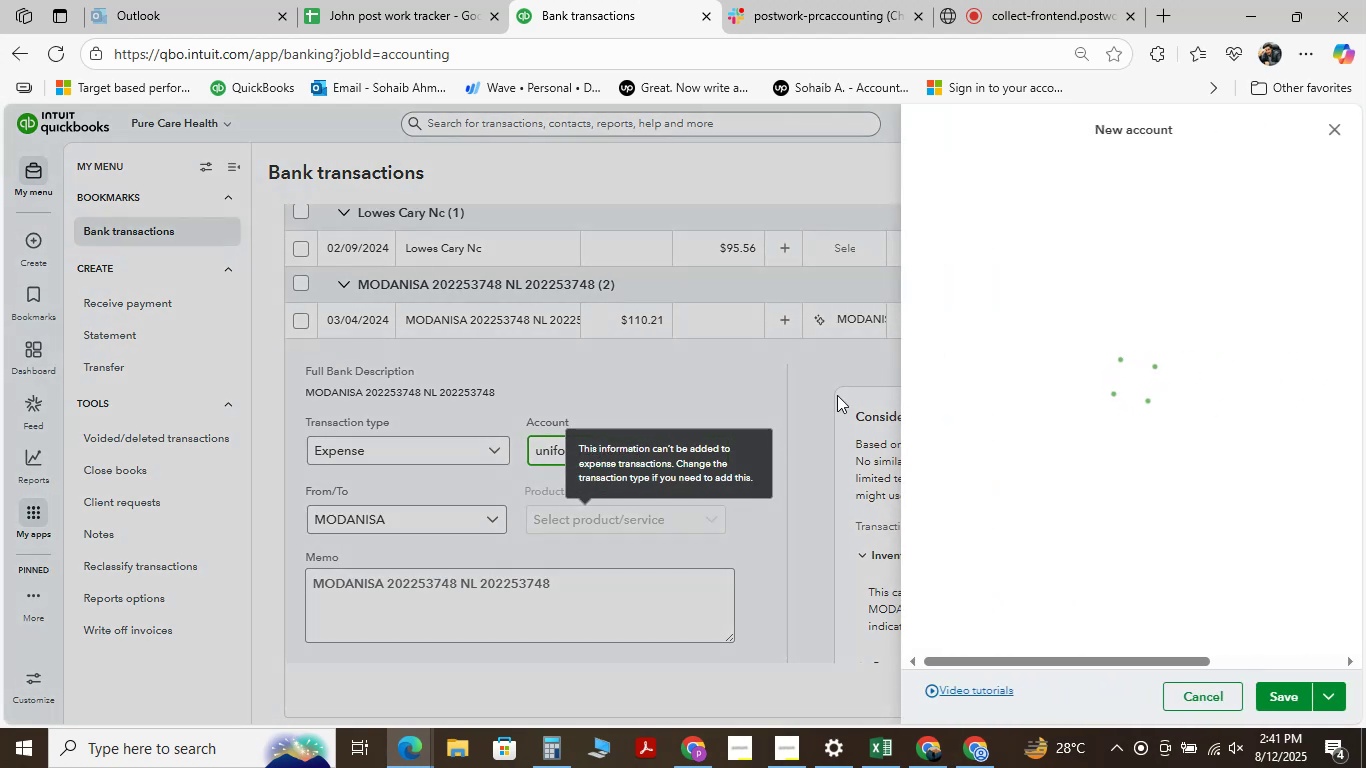 
left_click([1052, 256])
 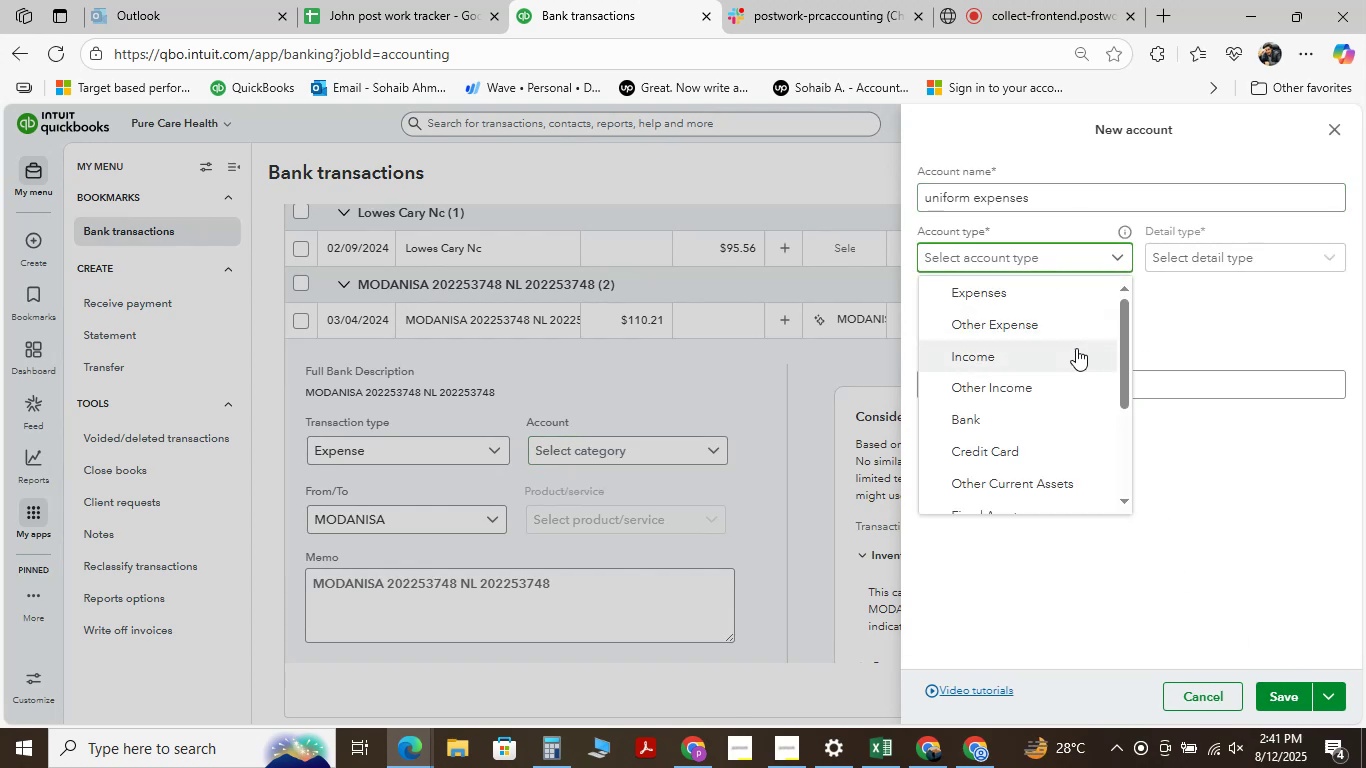 
scroll: coordinate [1076, 348], scroll_direction: down, amount: 2.0
 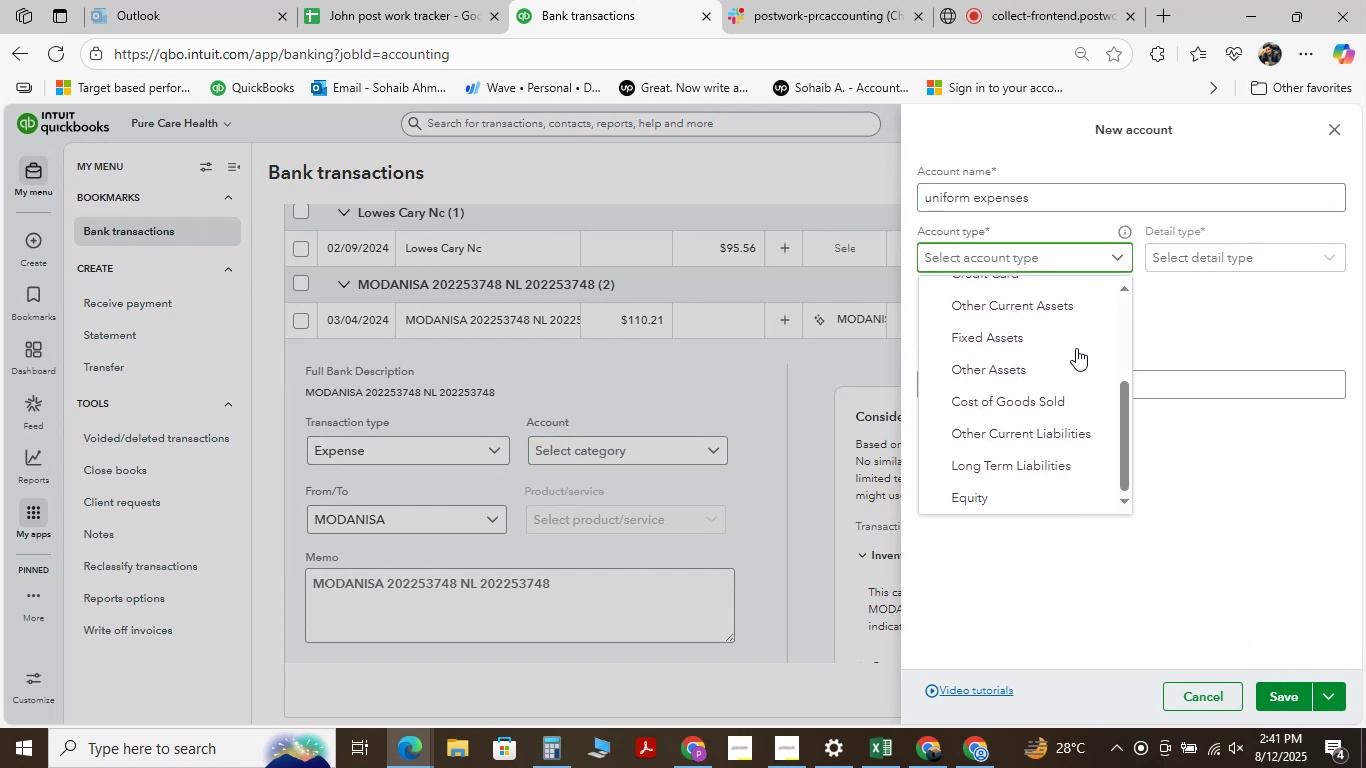 
scroll: coordinate [1058, 336], scroll_direction: up, amount: 4.0
 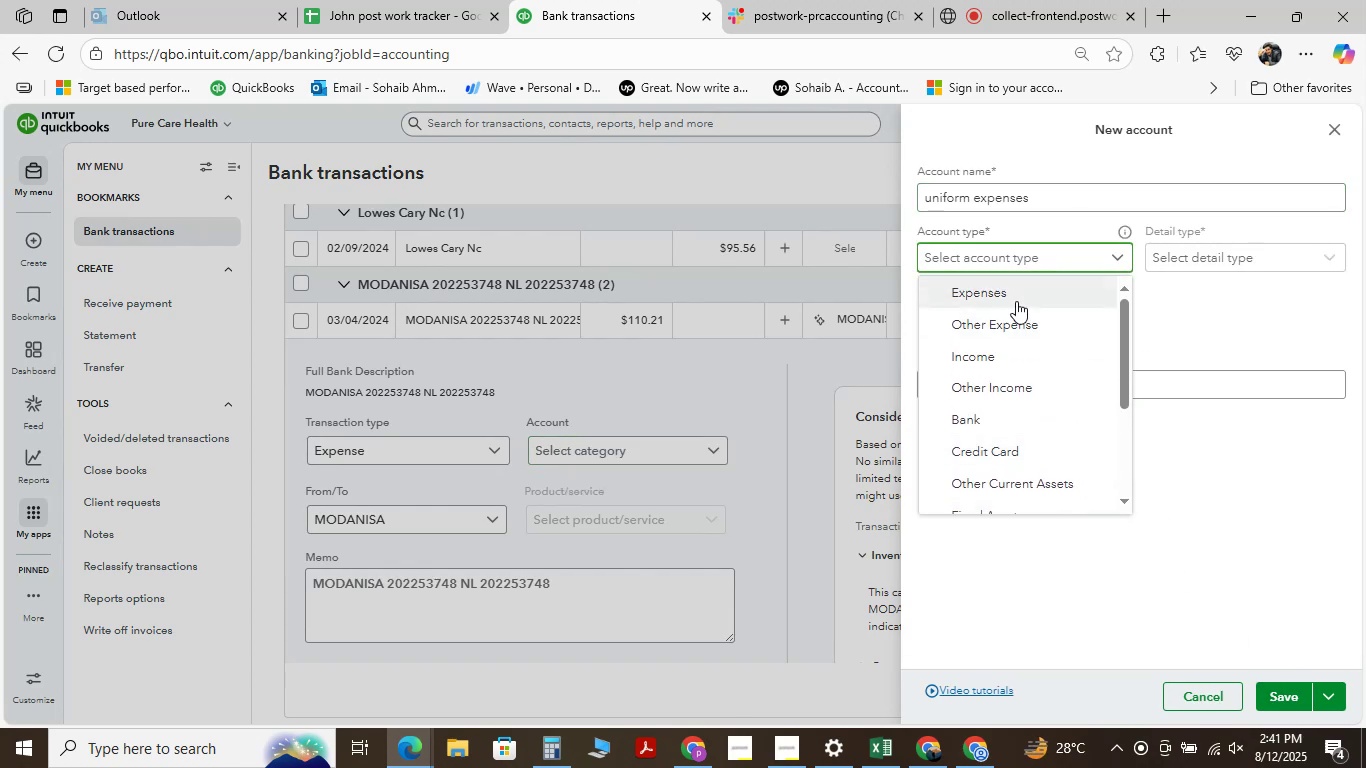 
left_click([1011, 296])
 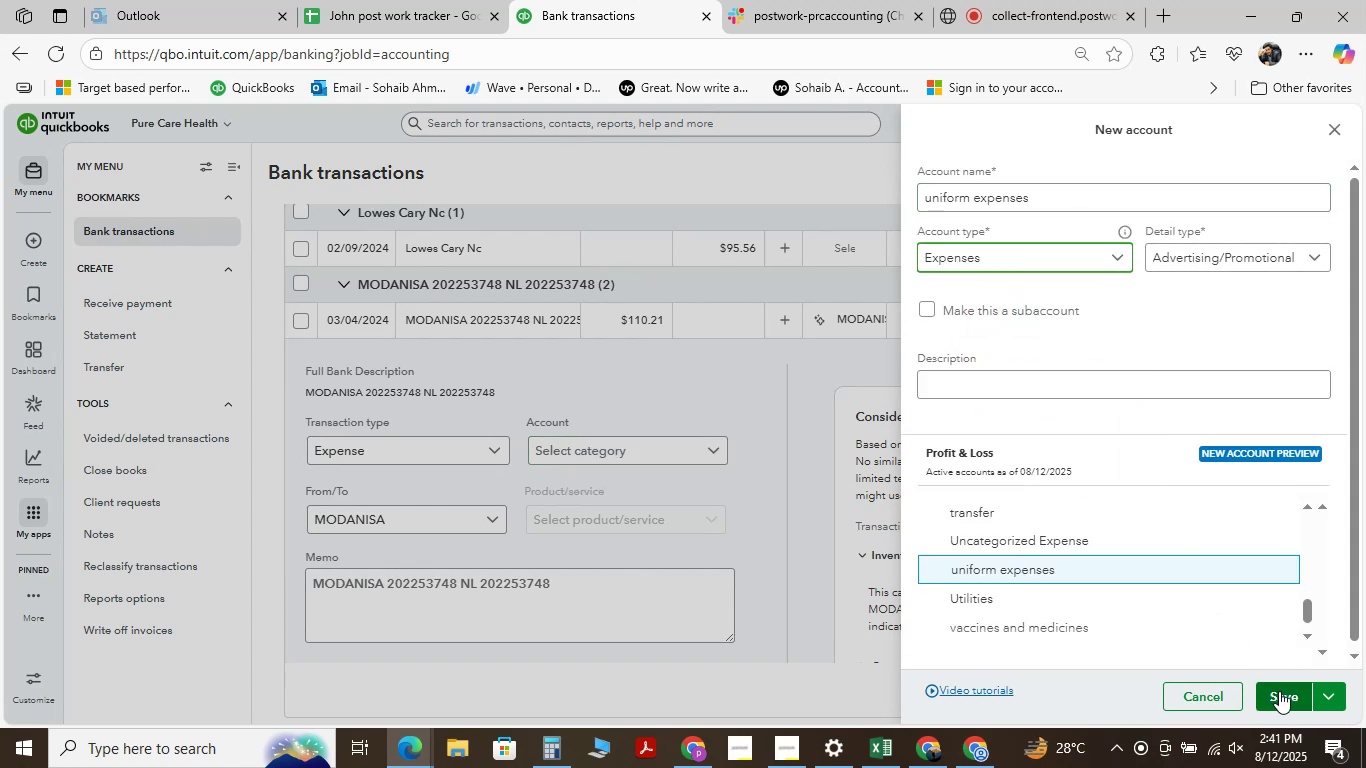 
left_click([1279, 691])
 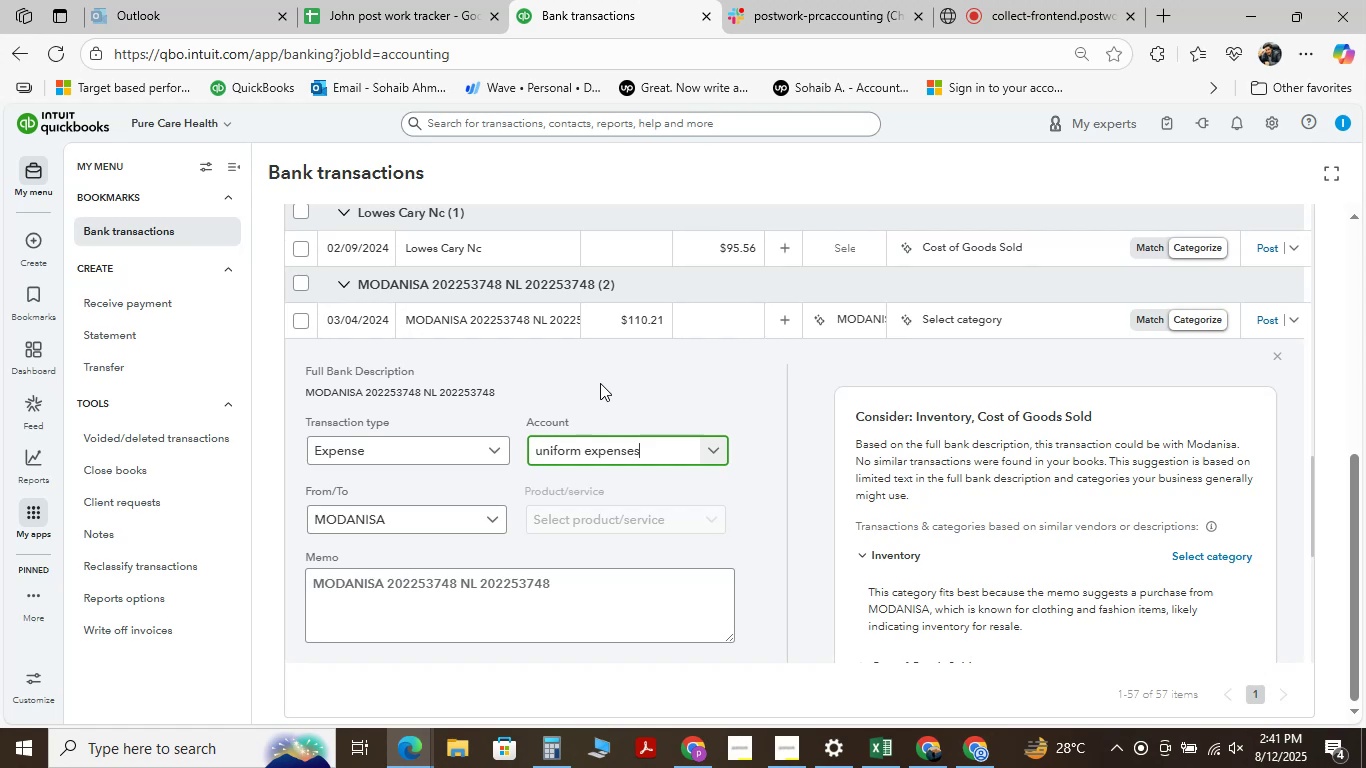 
scroll: coordinate [375, 537], scroll_direction: down, amount: 4.0
 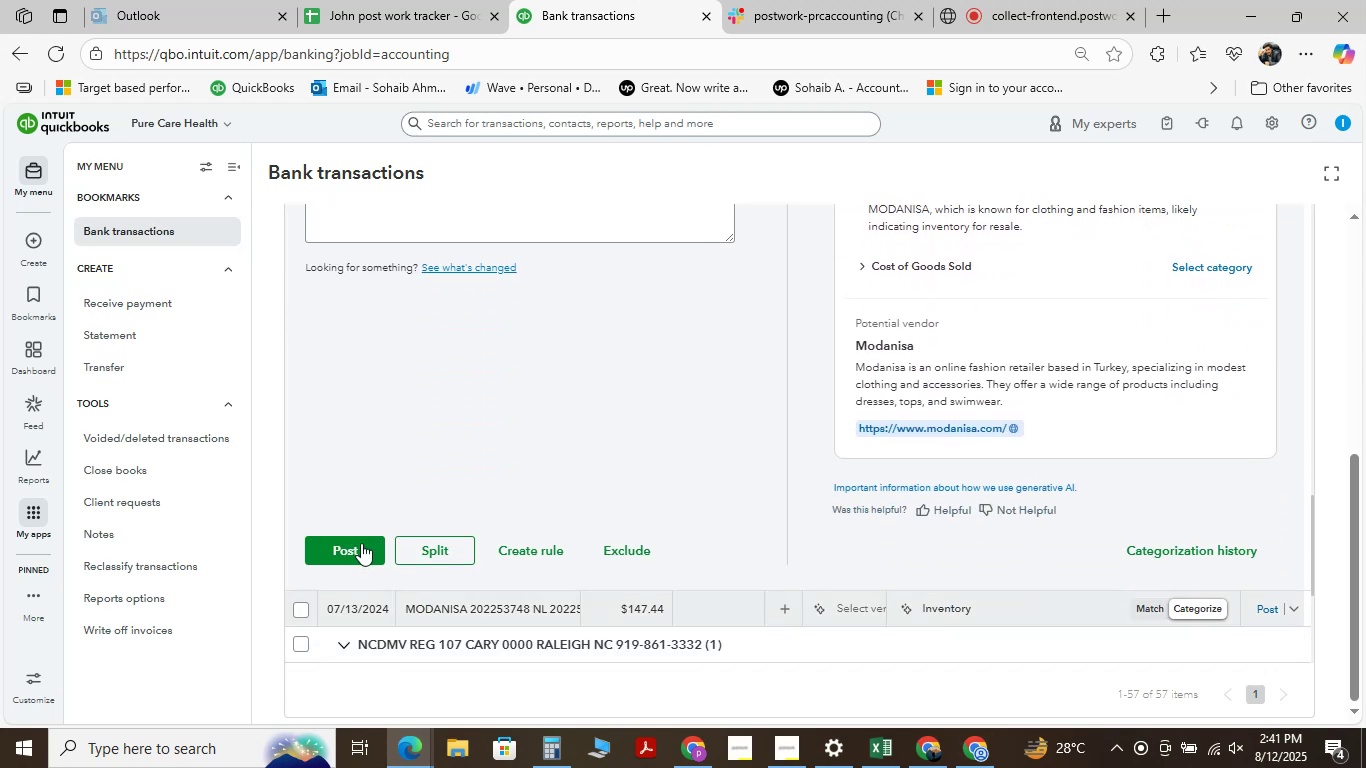 
left_click([361, 543])
 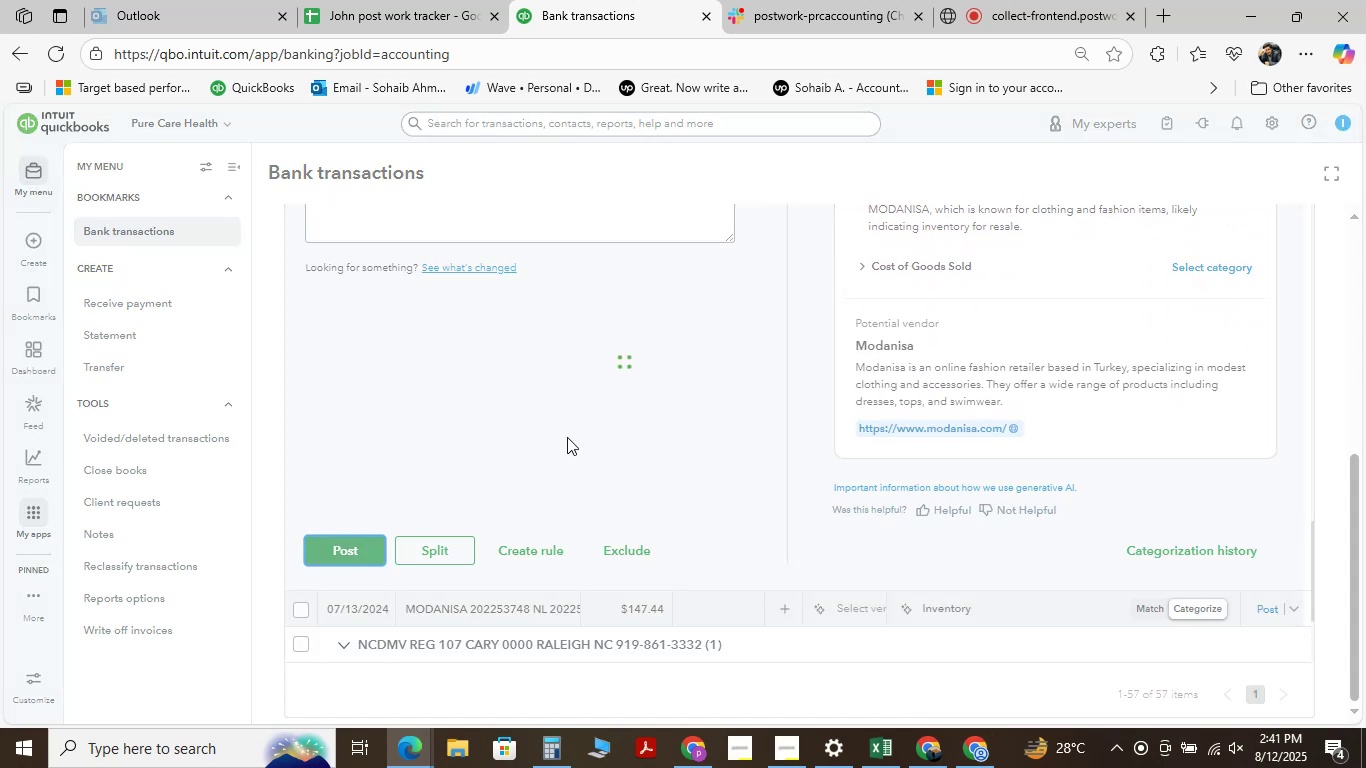 
mouse_move([693, 178])
 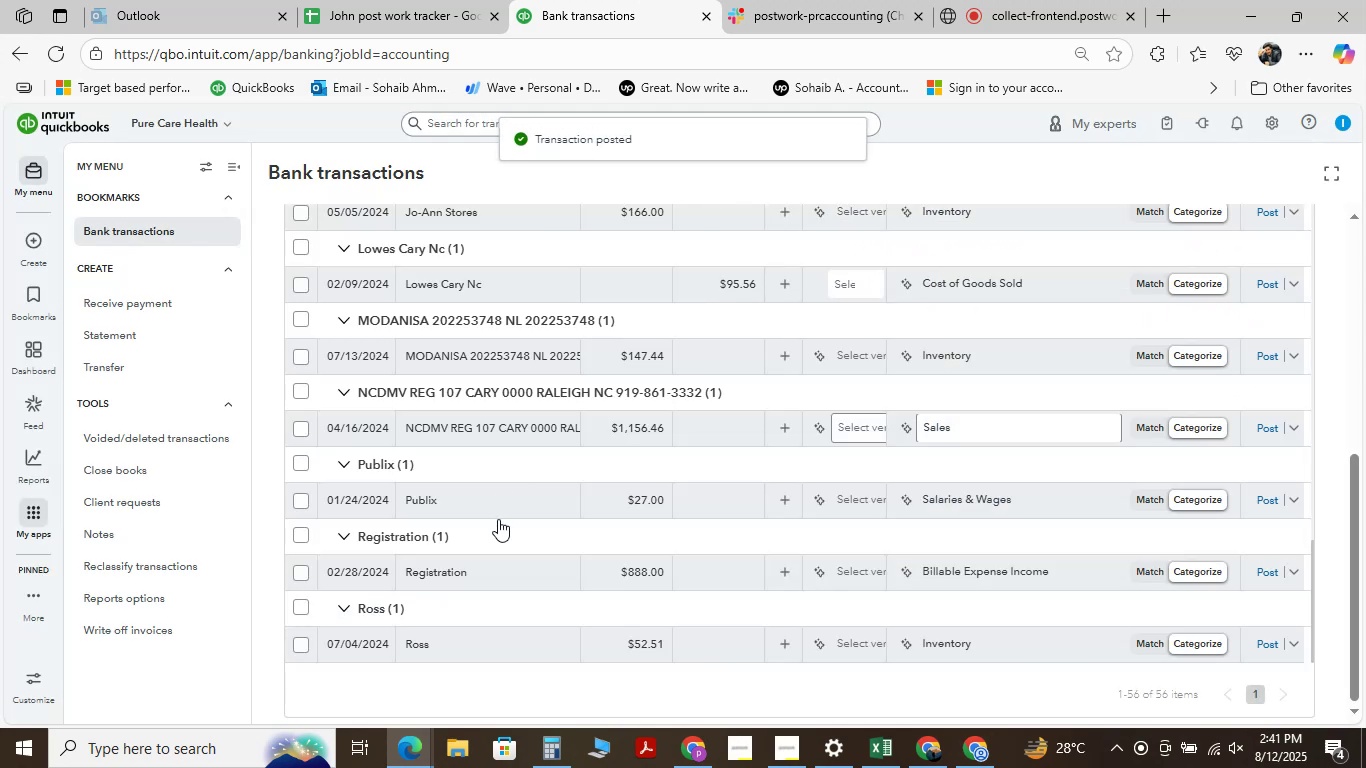 
scroll: coordinate [503, 490], scroll_direction: down, amount: 4.0
 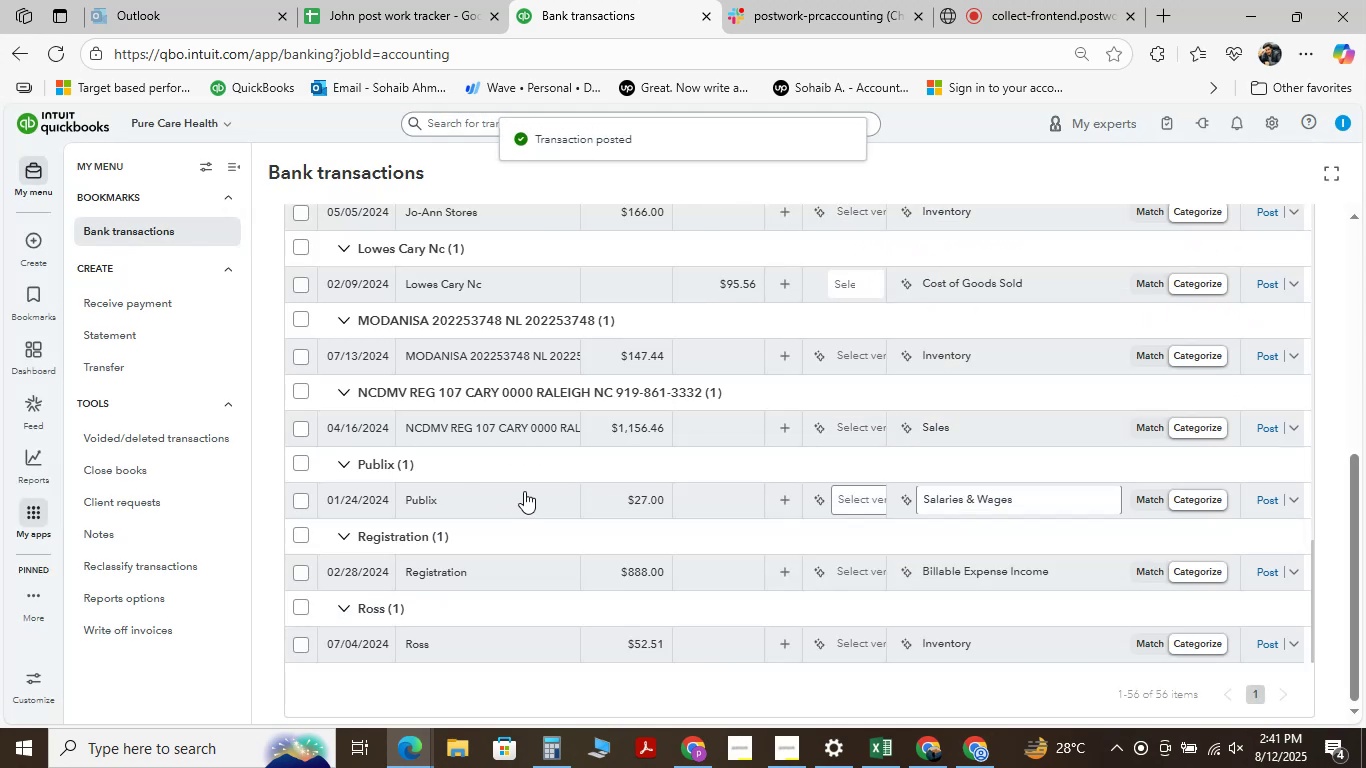 
scroll: coordinate [524, 491], scroll_direction: up, amount: 3.0
 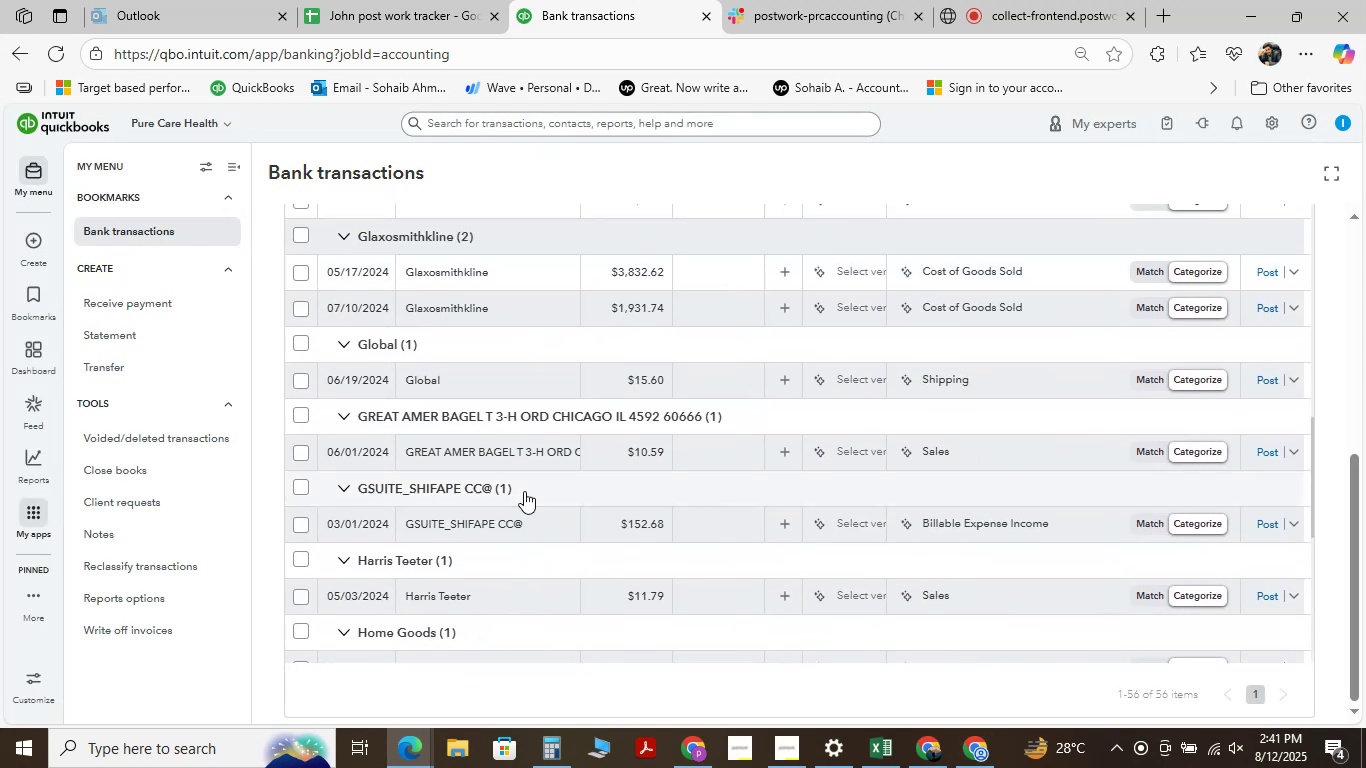 
scroll: coordinate [495, 445], scroll_direction: down, amount: 2.0
 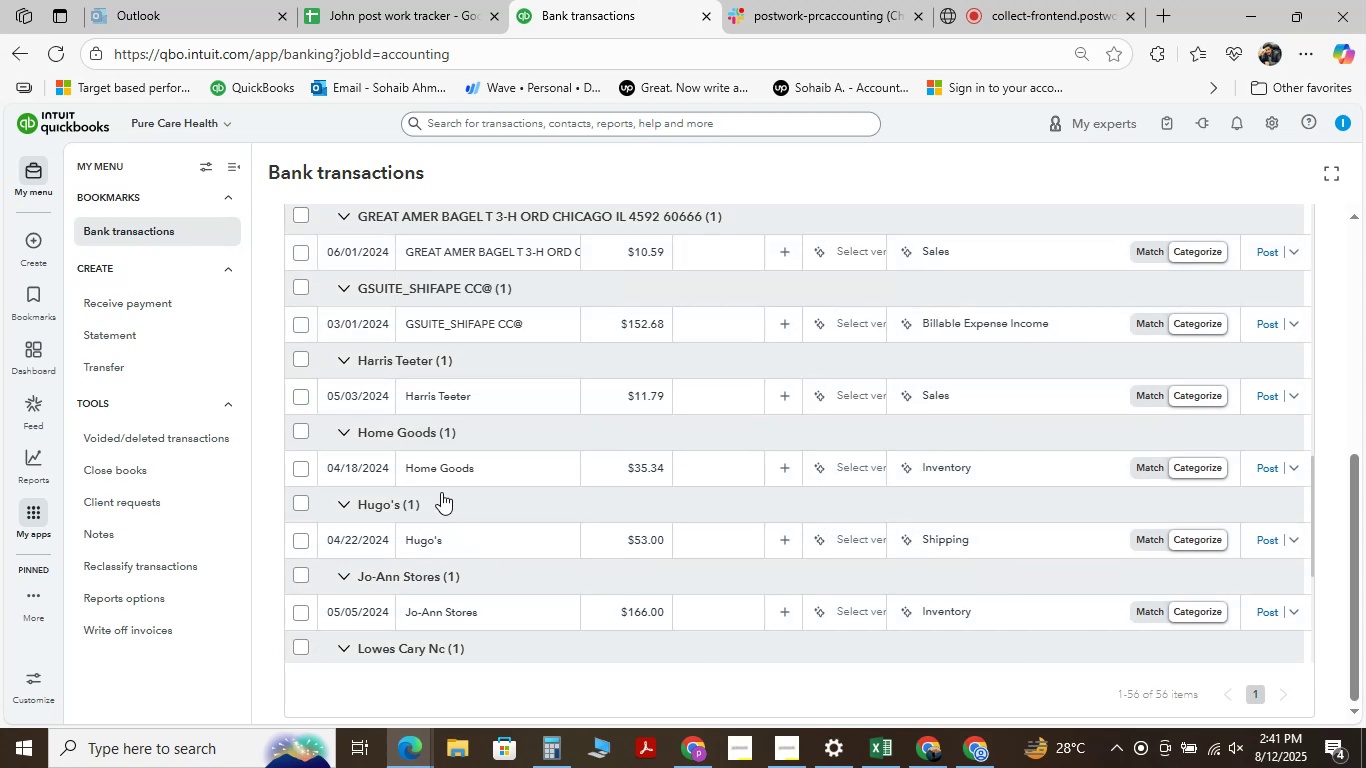 
left_click([454, 465])
 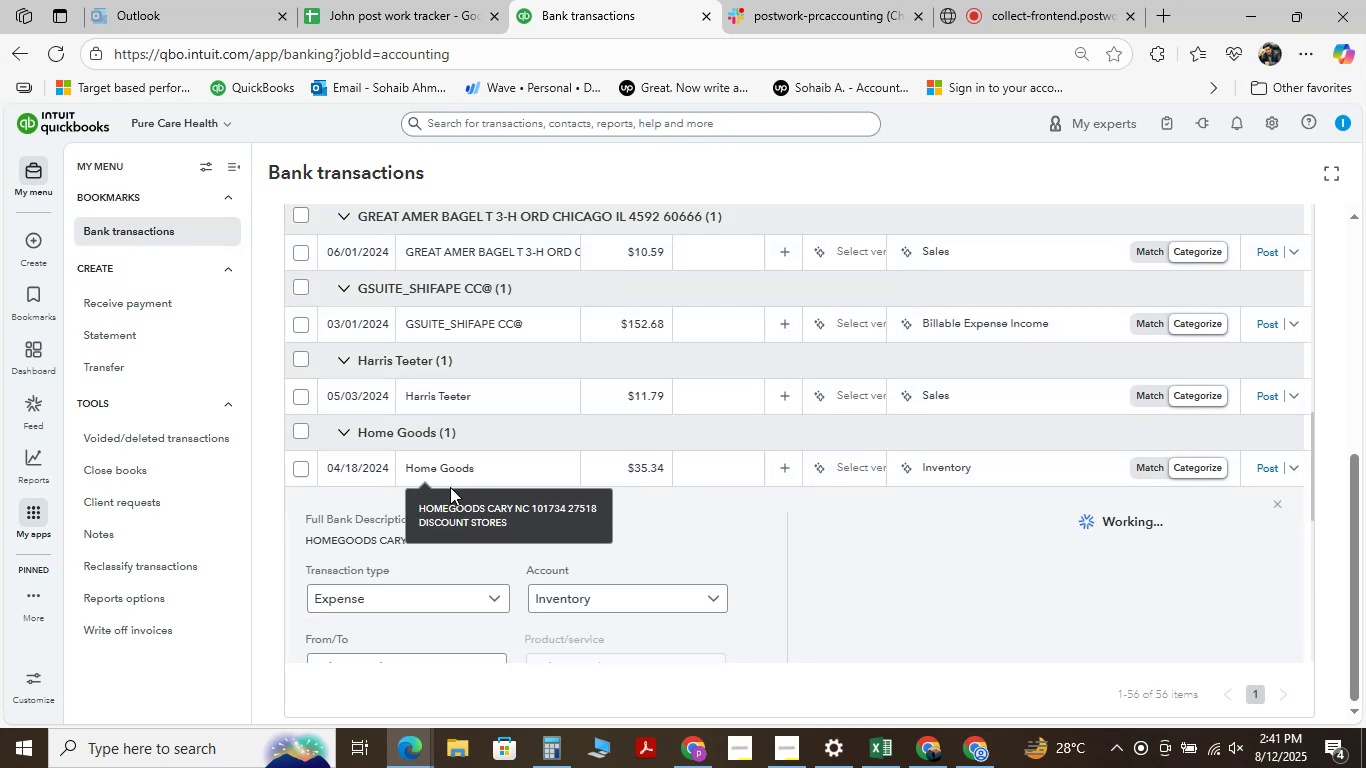 
scroll: coordinate [623, 392], scroll_direction: down, amount: 2.0
 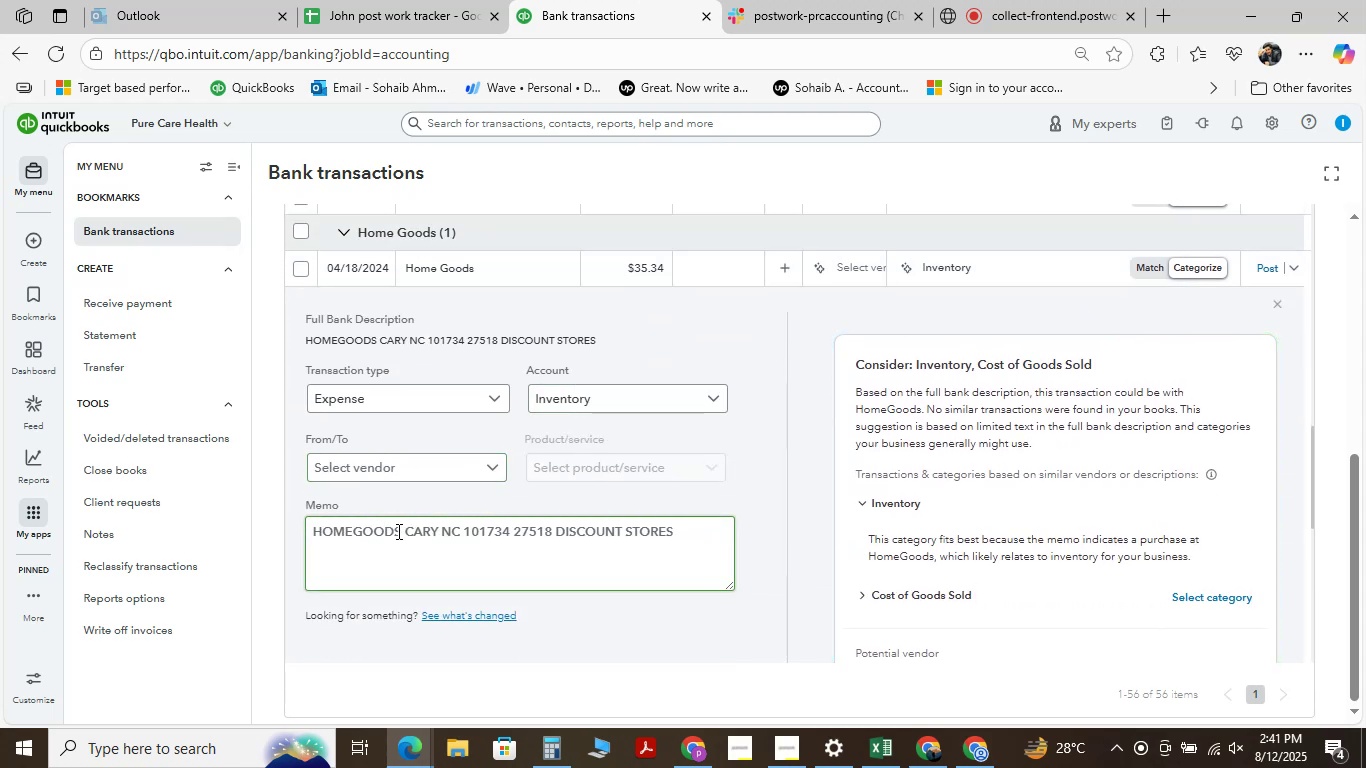 
wait(5.59)
 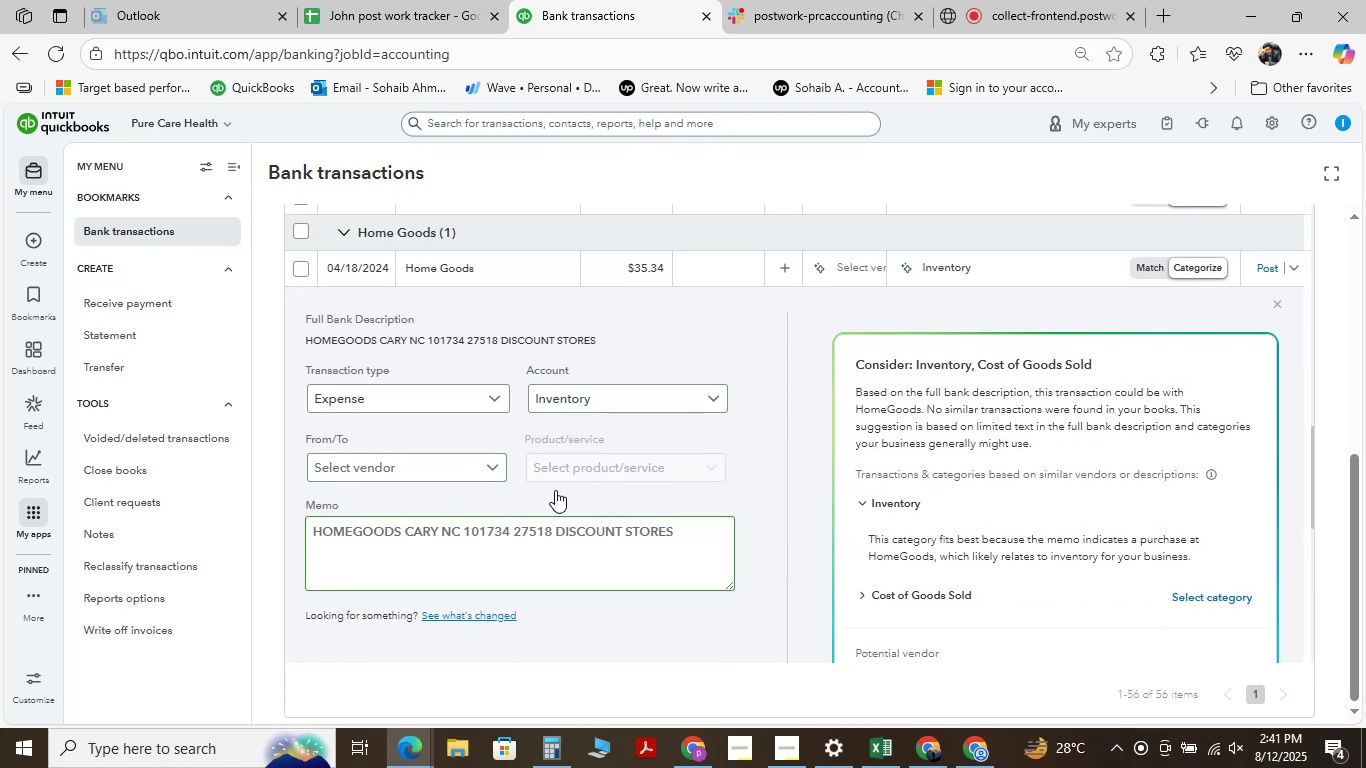 
left_click_drag(start_coordinate=[404, 533], to_coordinate=[244, 512])
 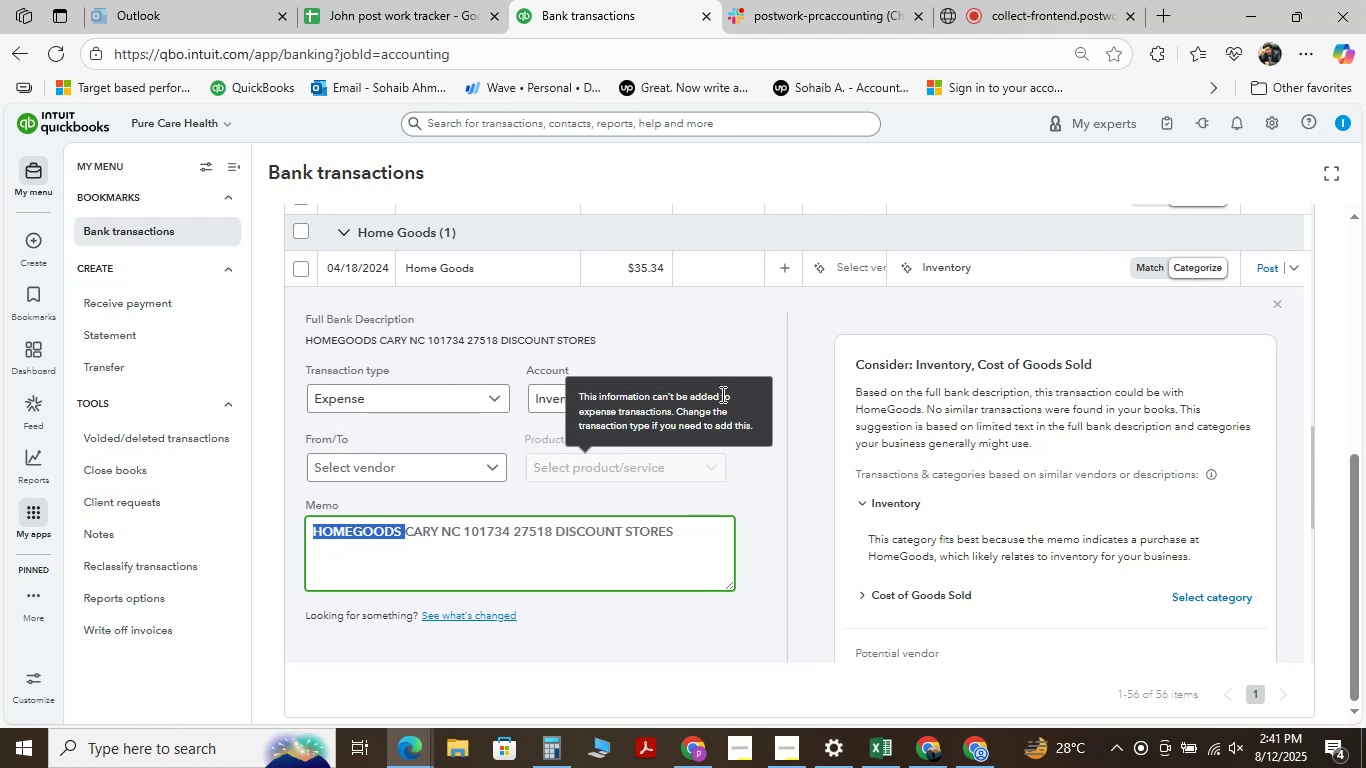 
key(Control+C)
 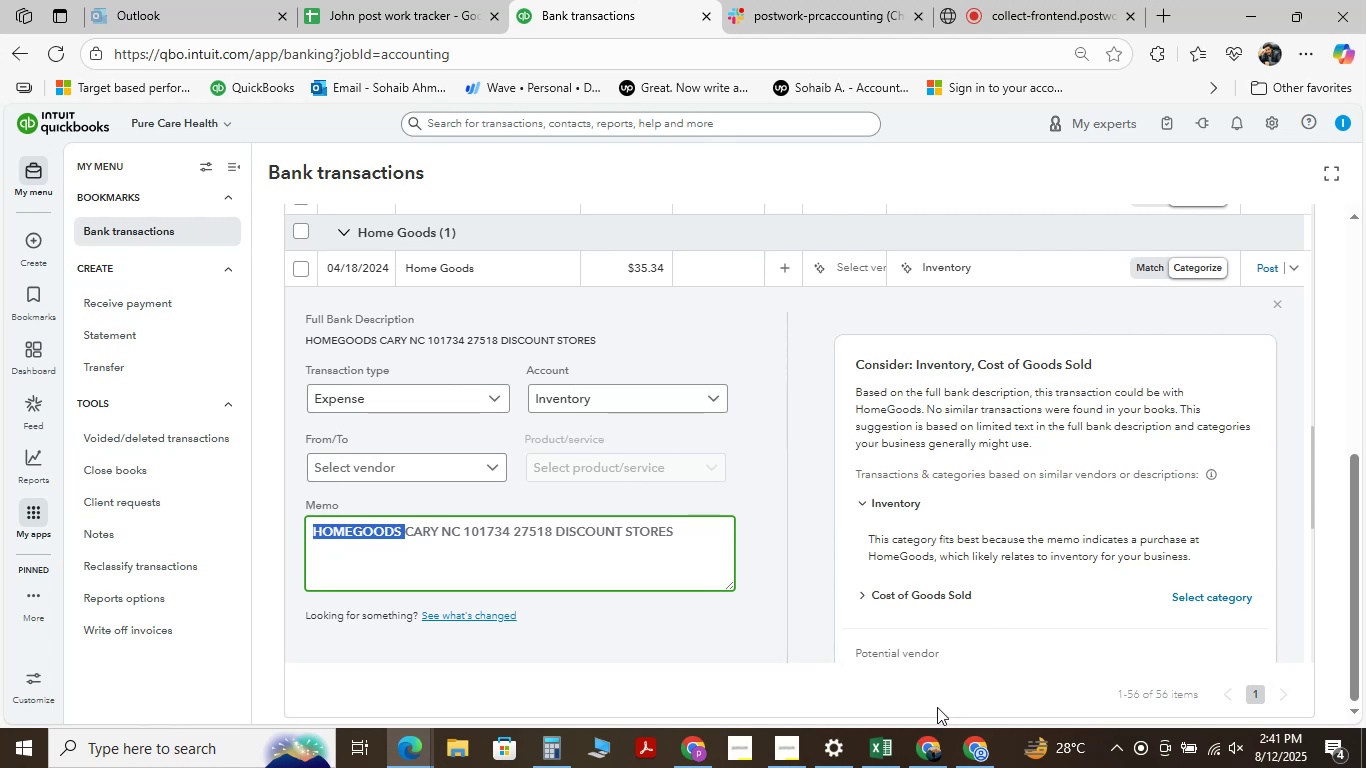 
left_click([883, 758])
 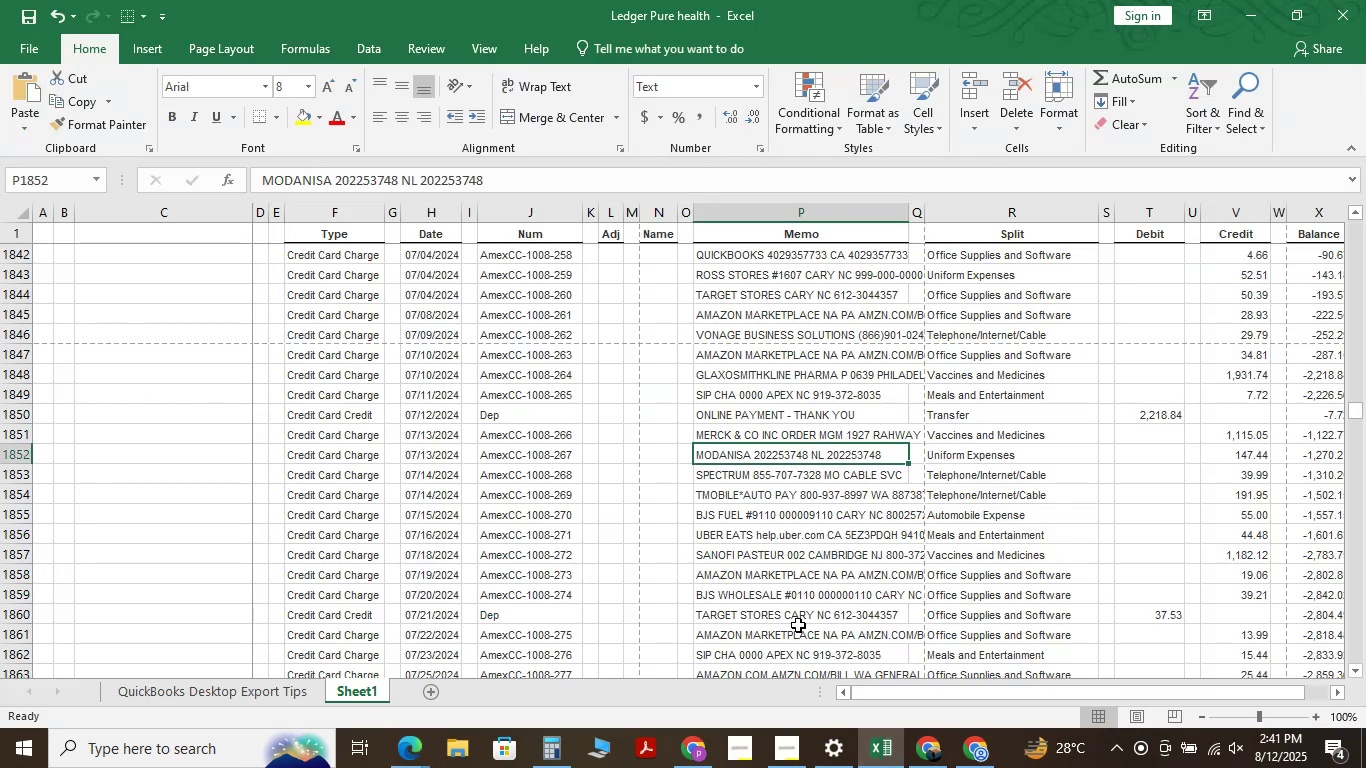 
key(Control+F)
 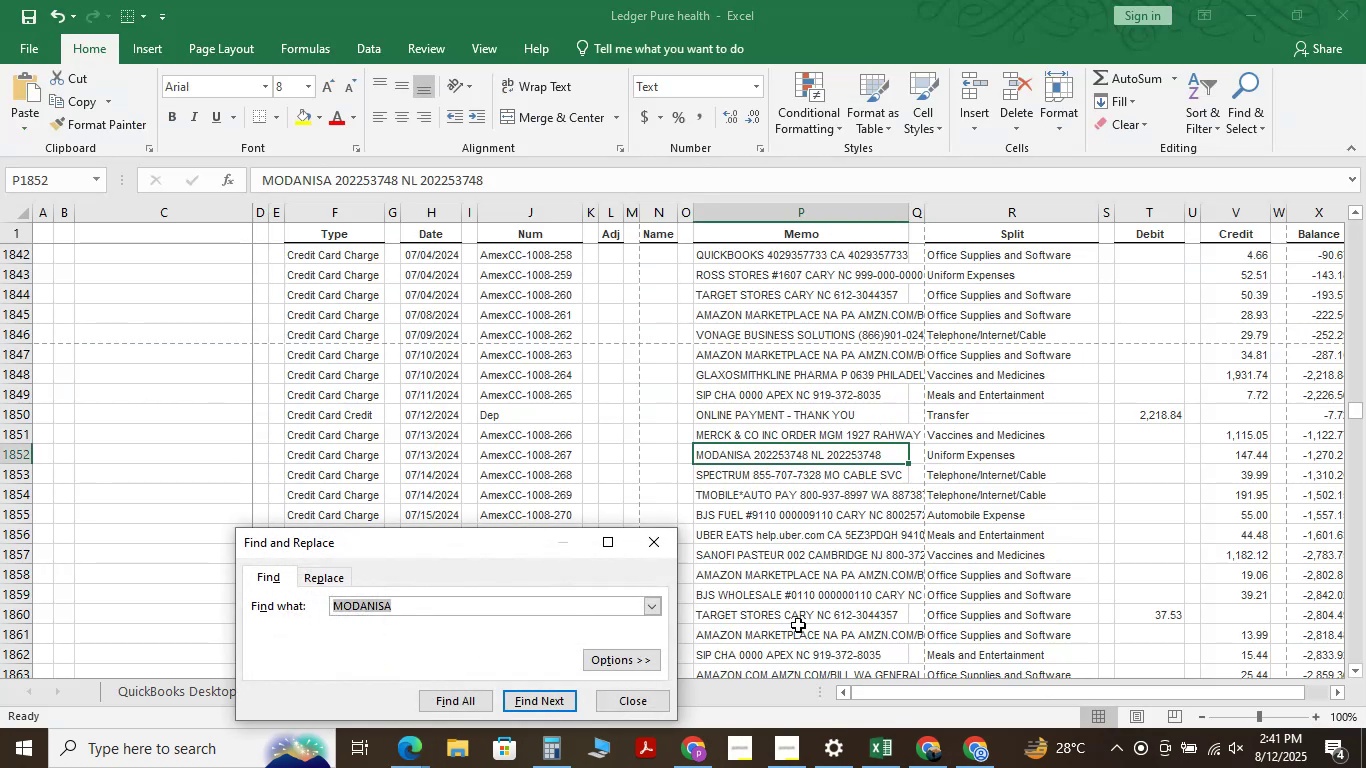 
key(Space)
 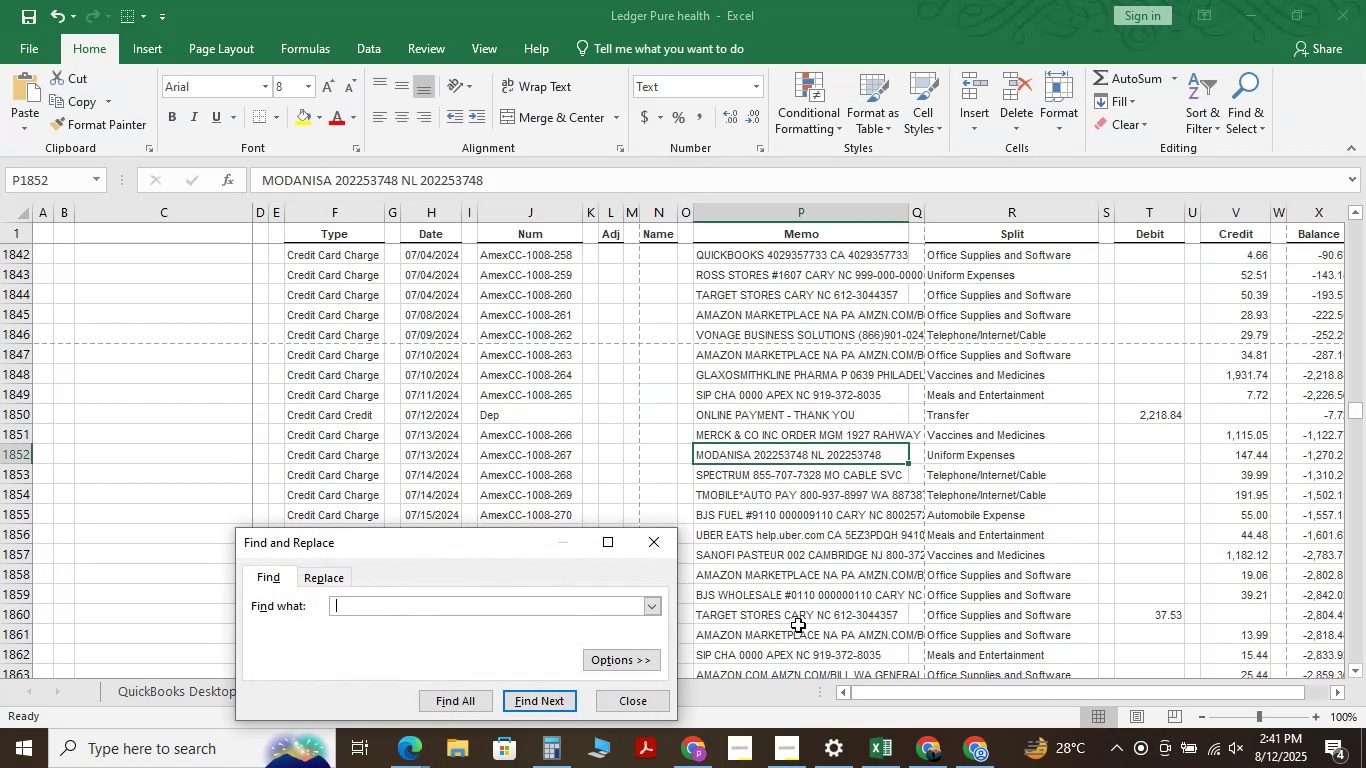 
key(Backspace)
 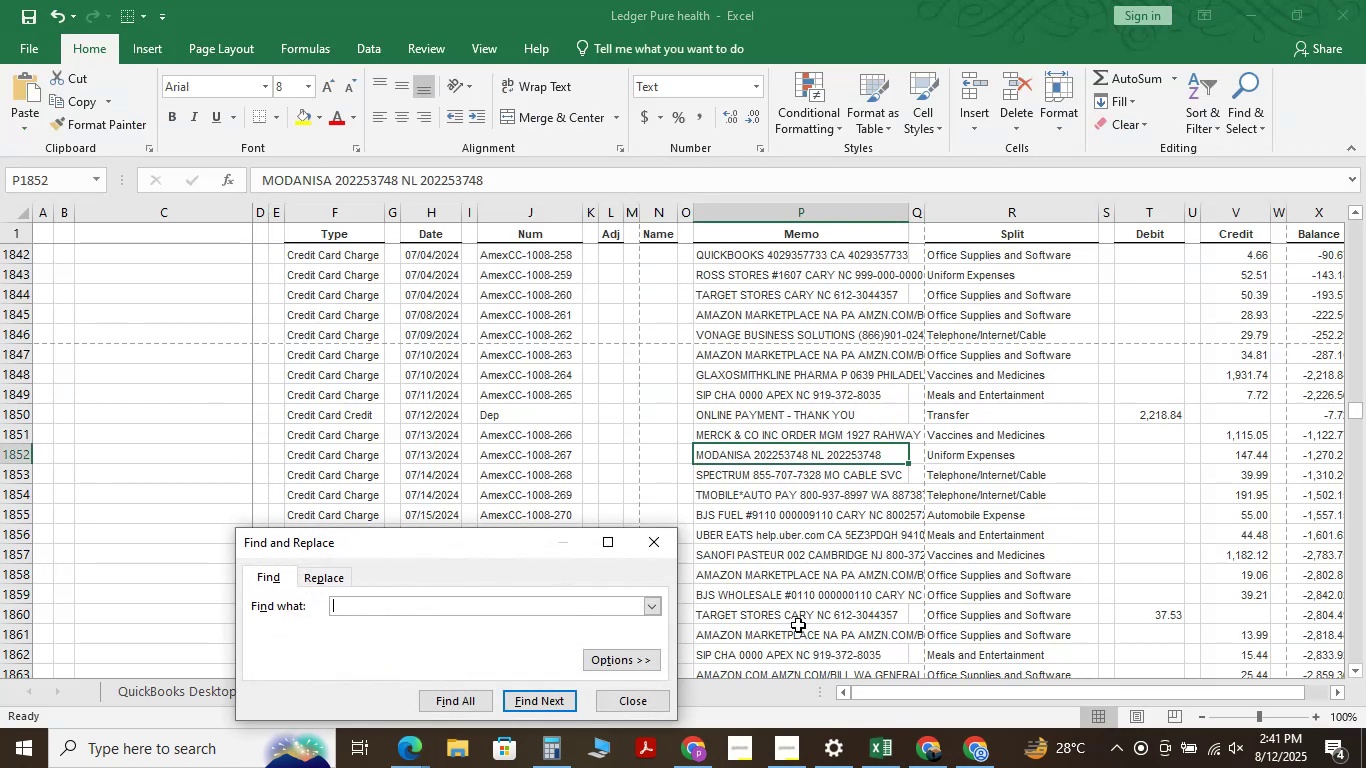 
key(Control+V)
 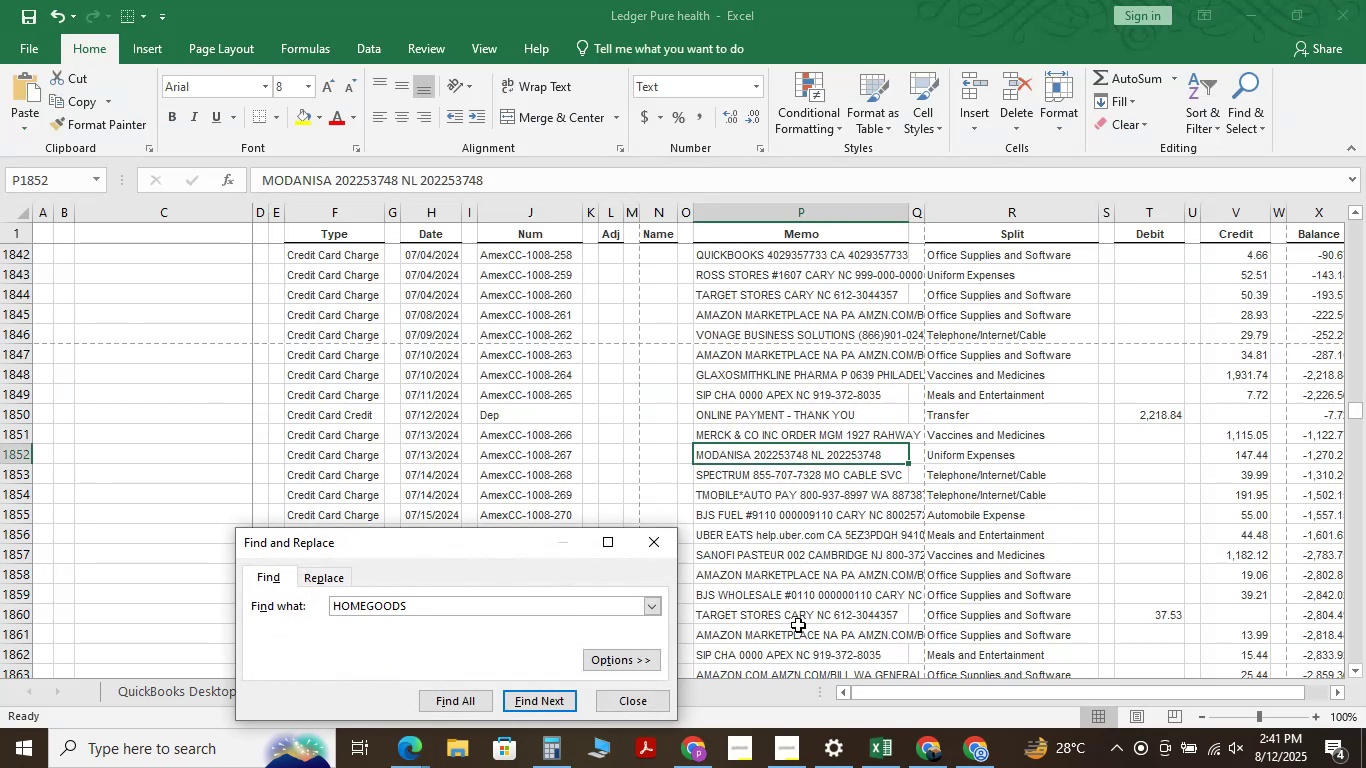 
key(NumpadEnter)
 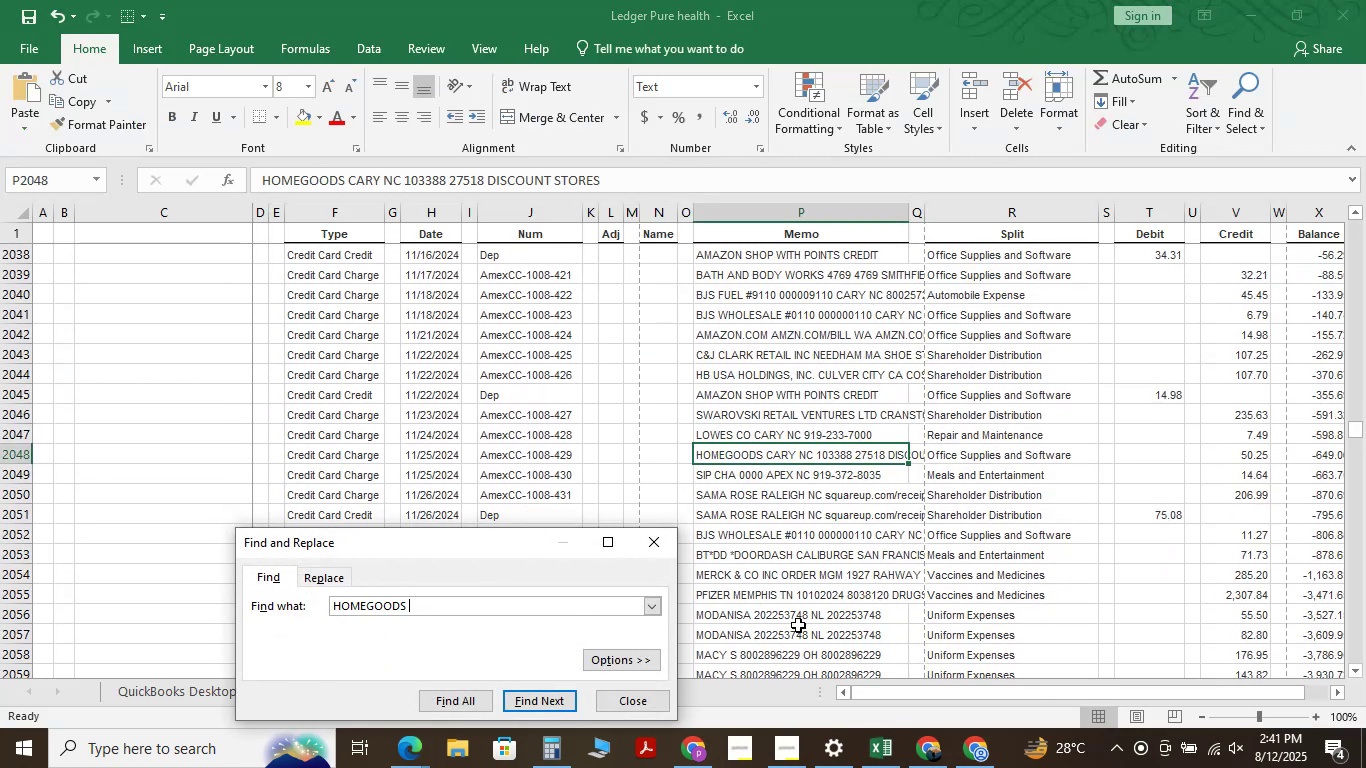 
key(NumpadEnter)
 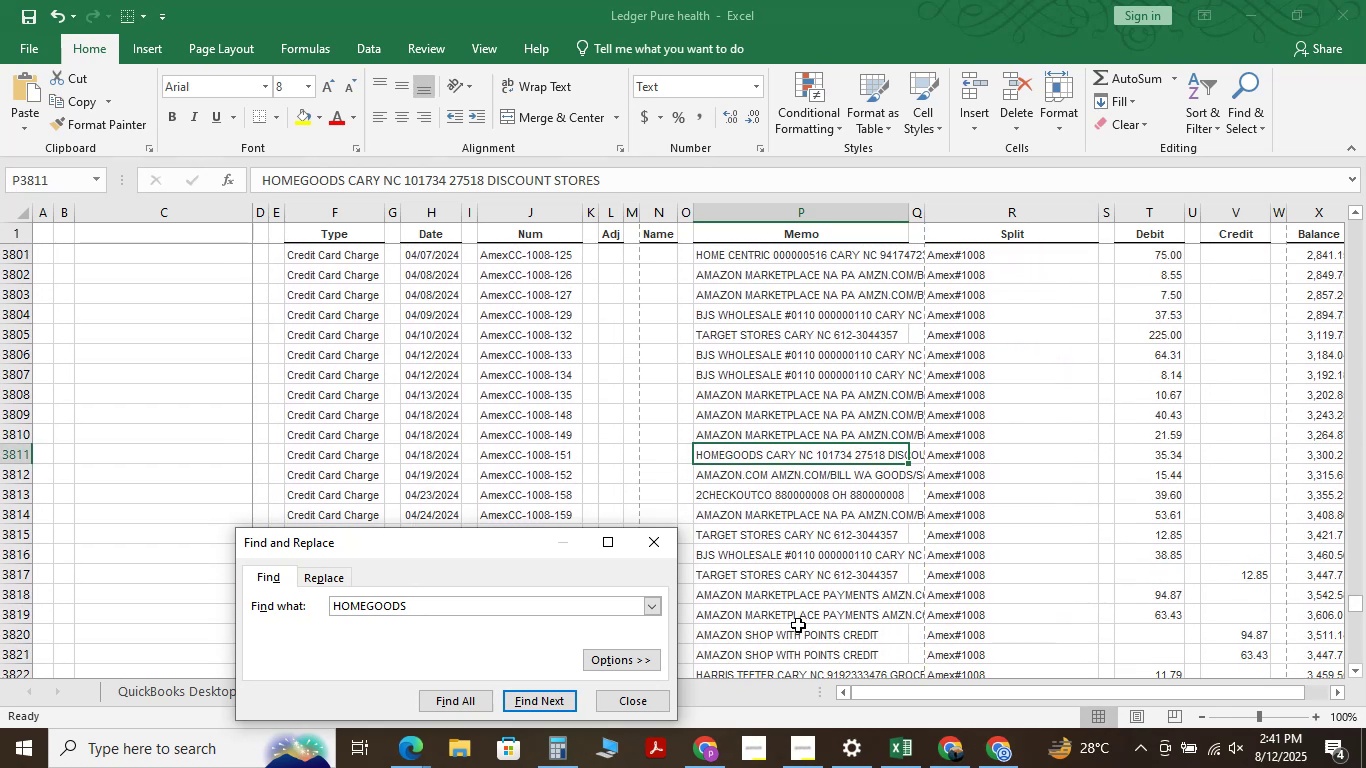 
key(NumpadEnter)
 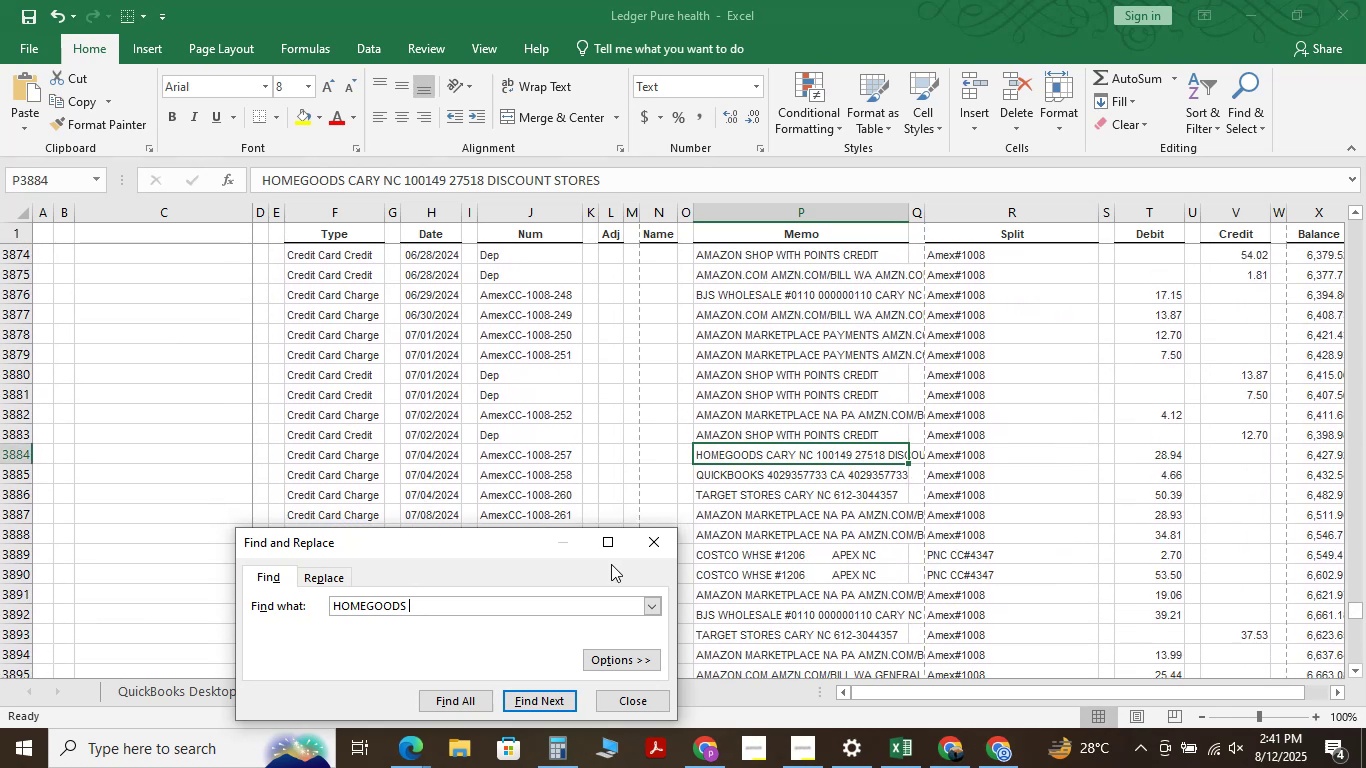 
key(NumpadEnter)
 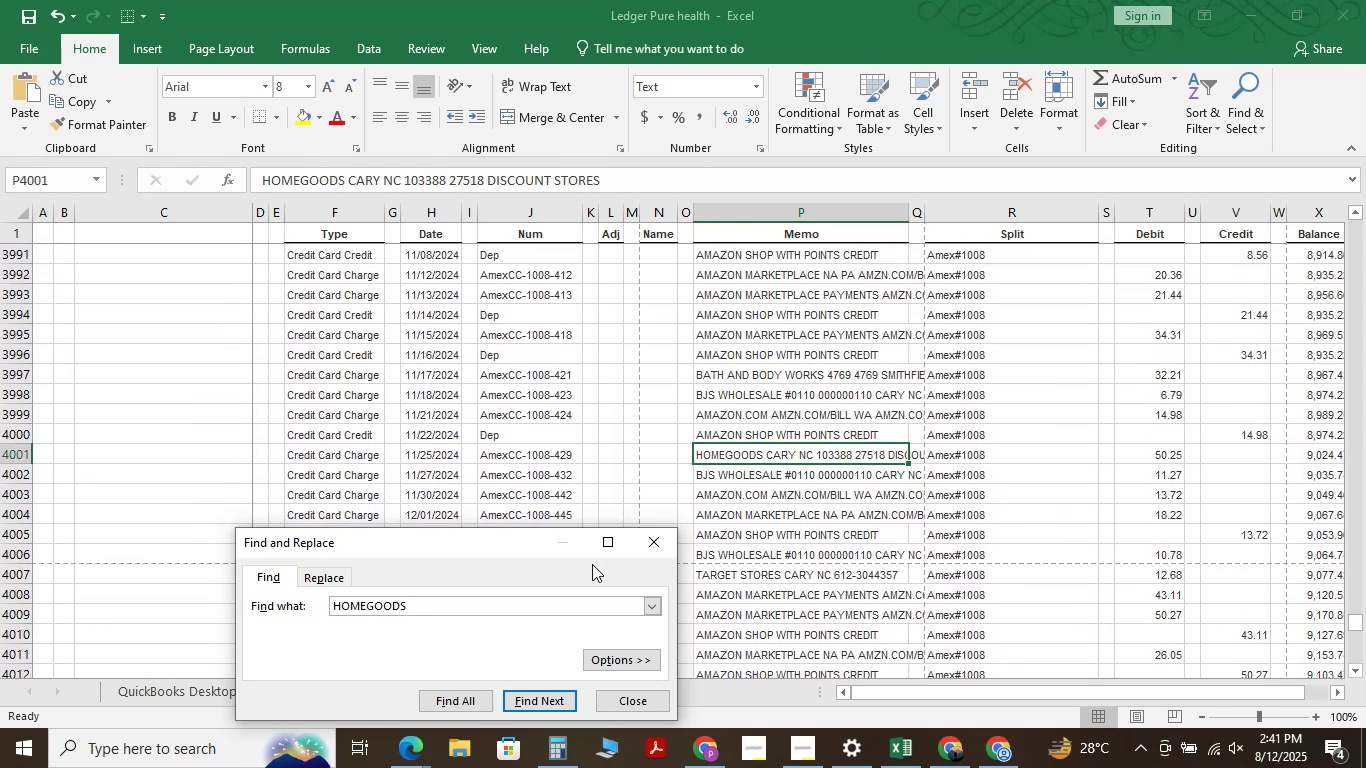 
key(NumpadEnter)
 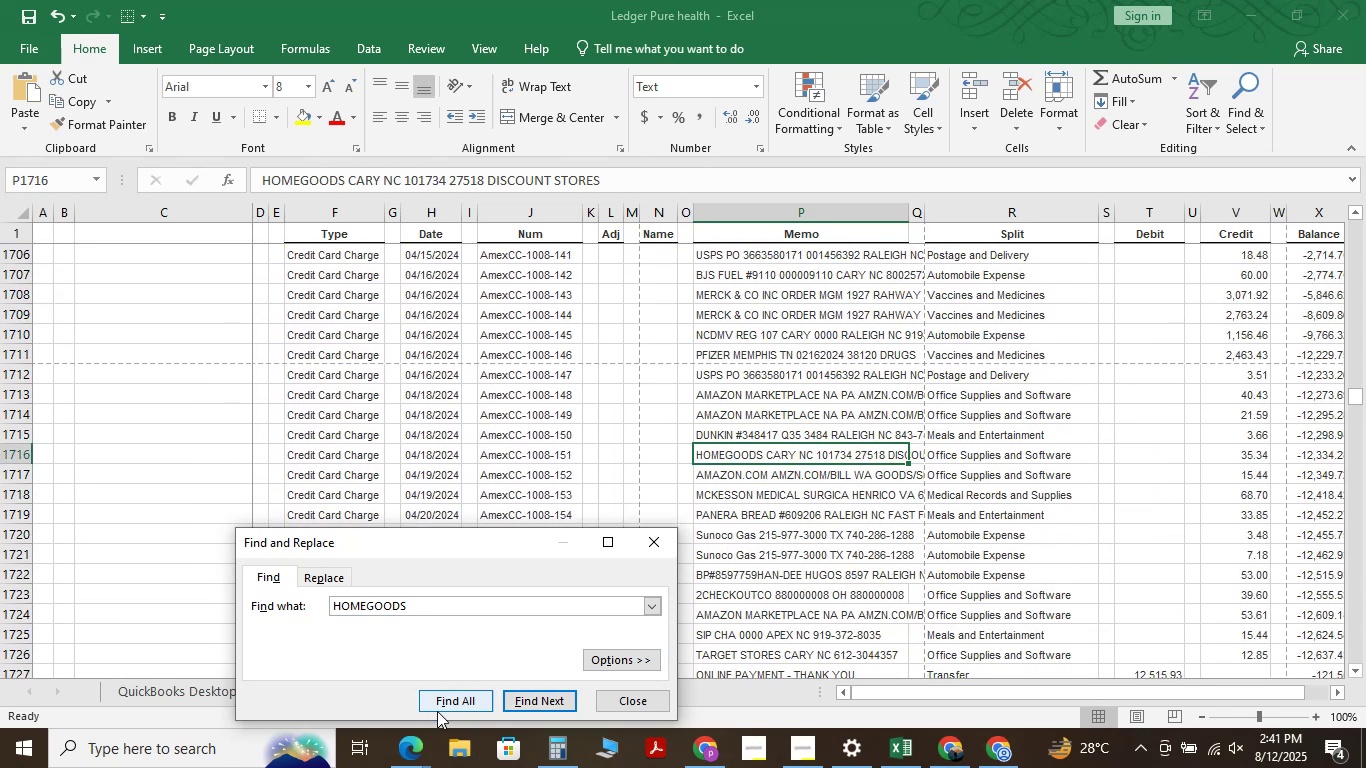 
left_click([623, 702])
 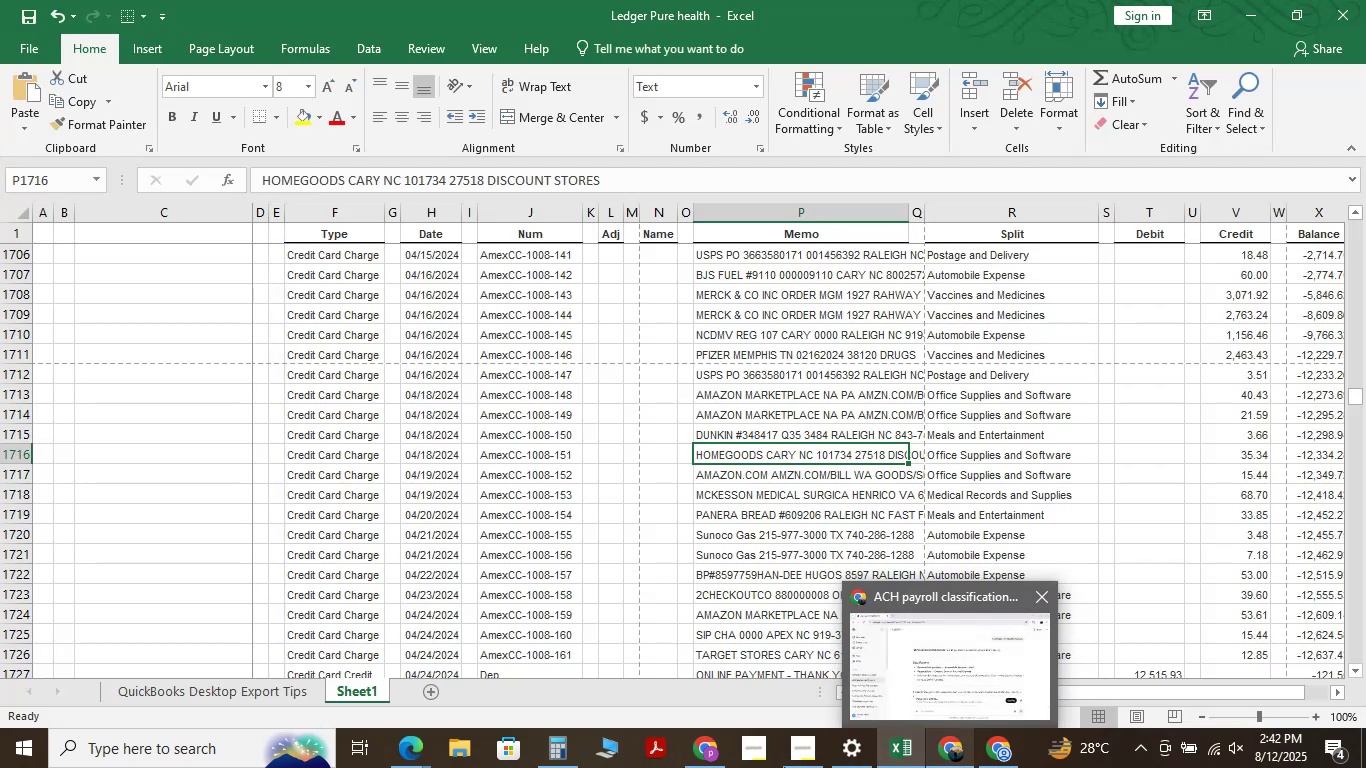 
wait(6.73)
 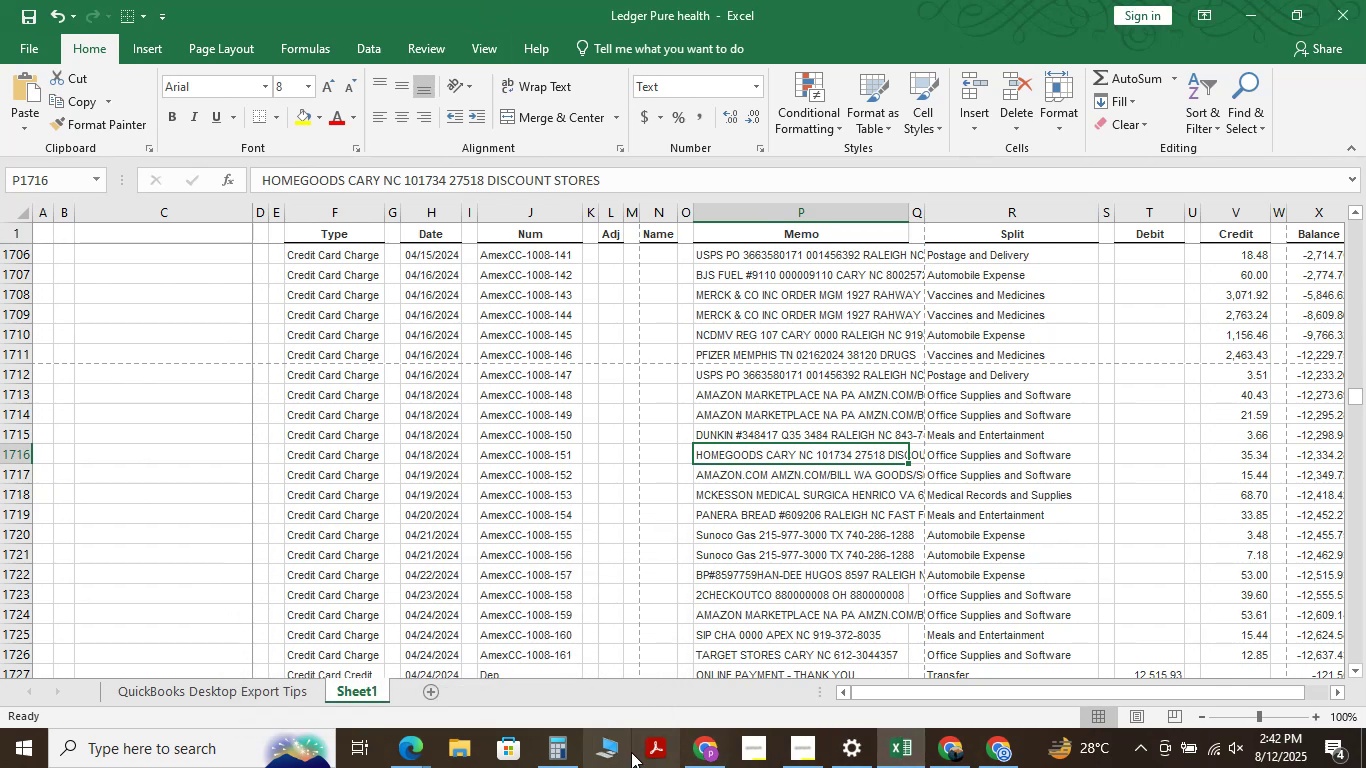 
left_click([209, 695])
 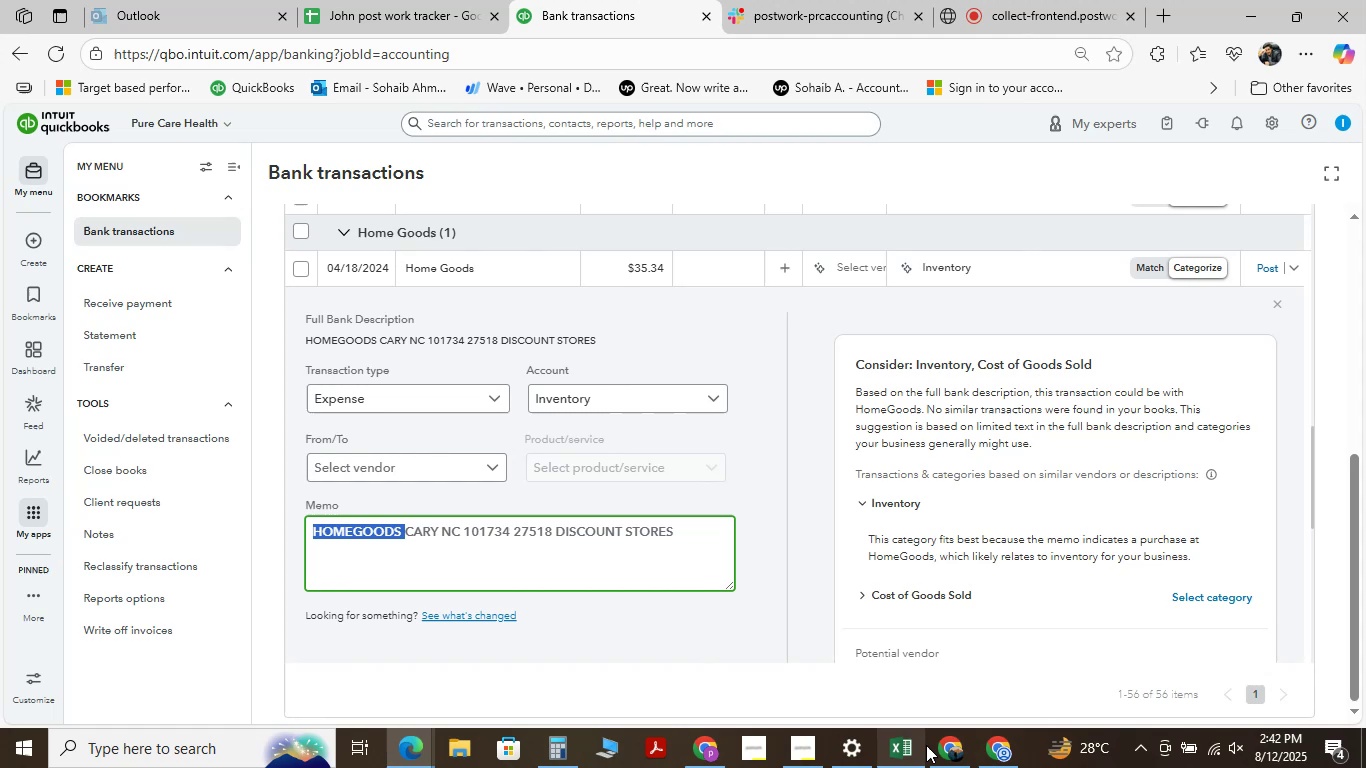 
left_click([885, 764])
 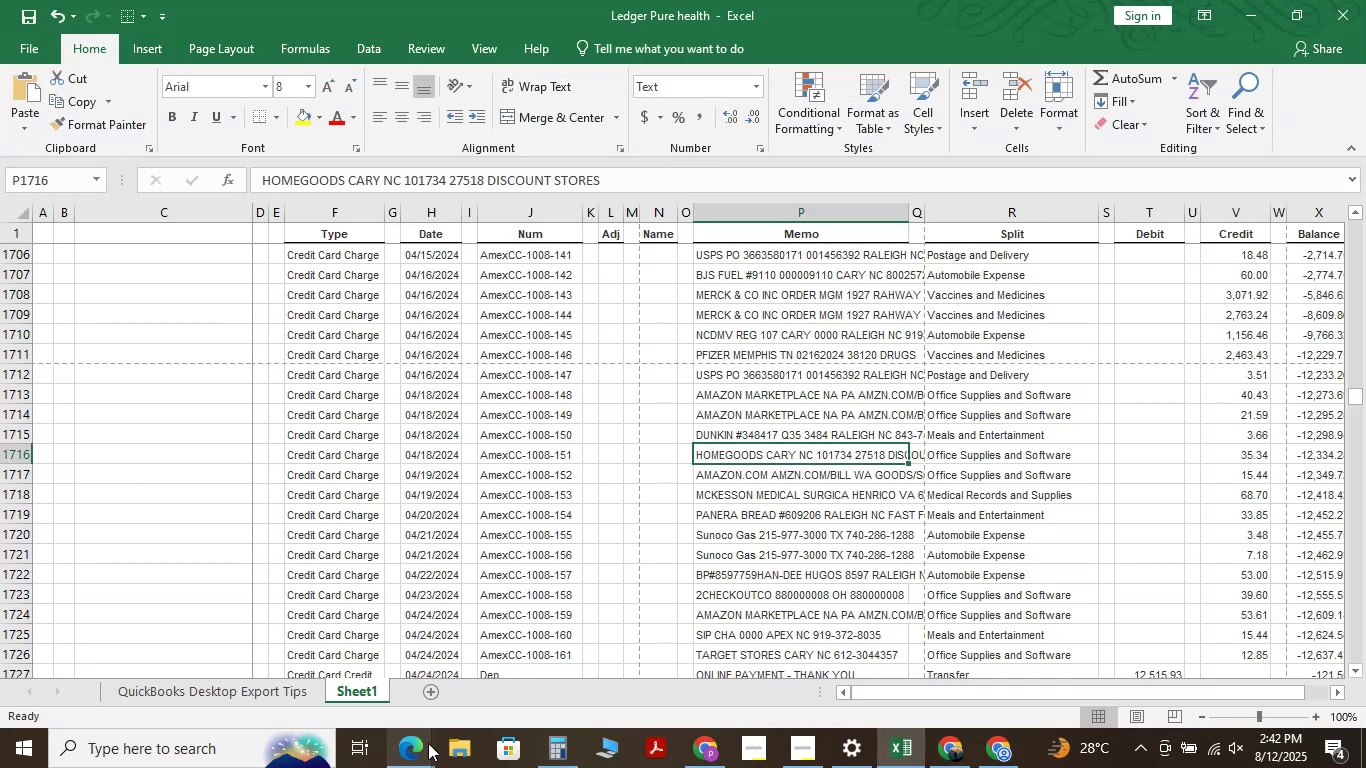 
left_click([278, 677])
 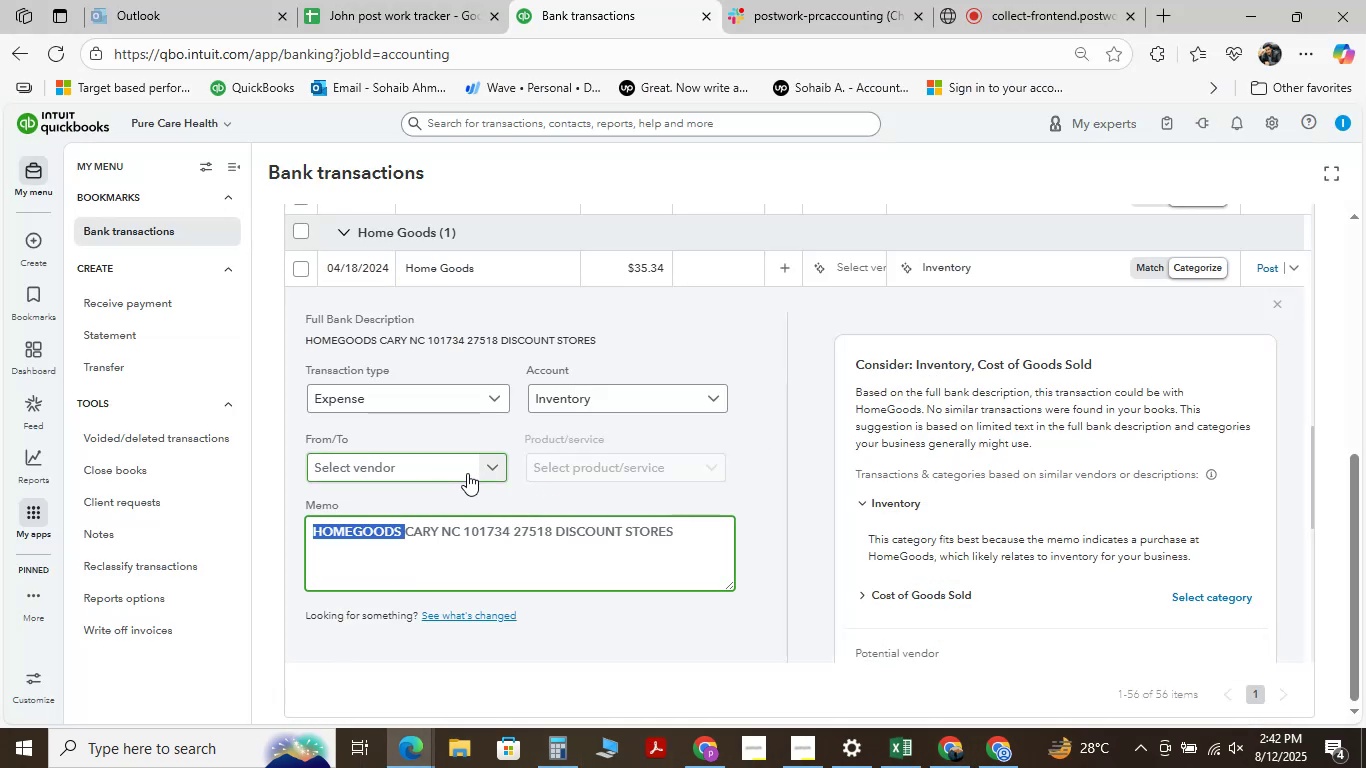 
left_click([467, 473])
 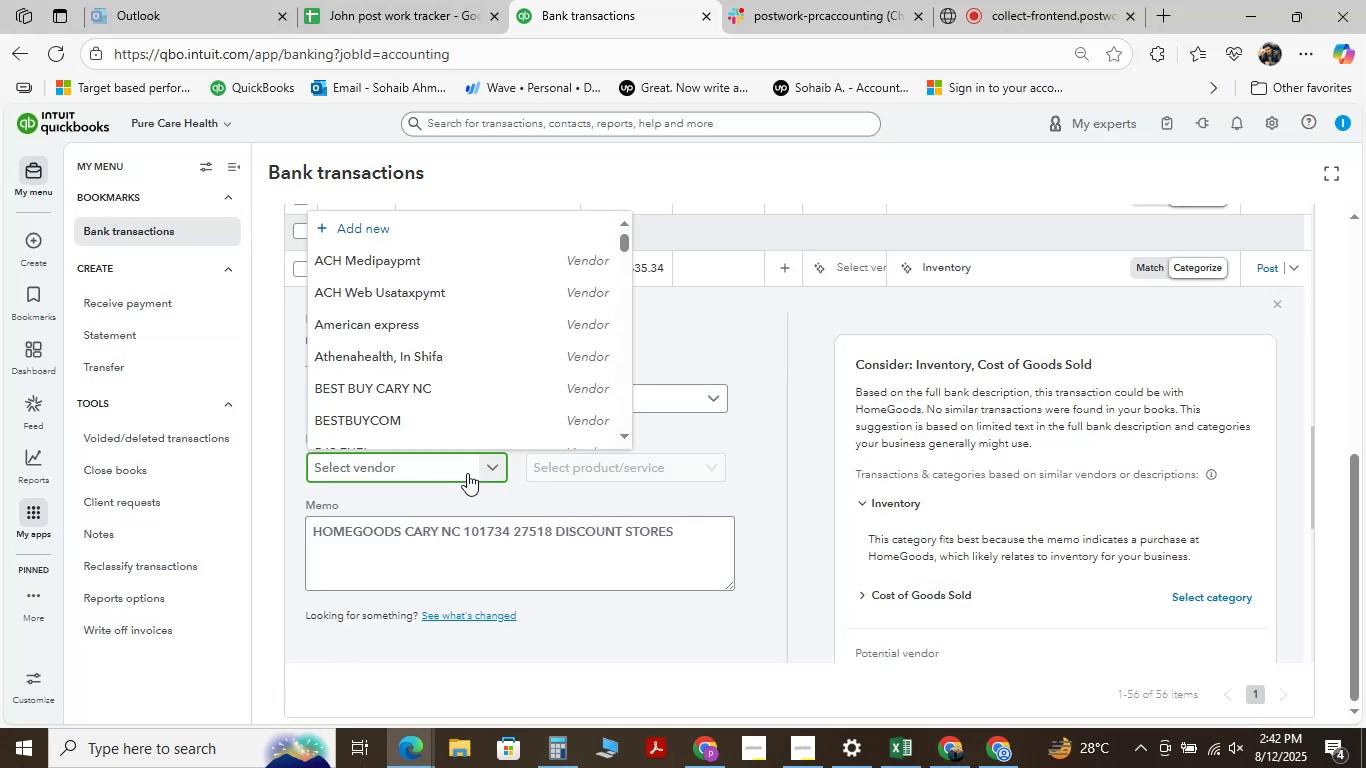 
key(Control+V)
 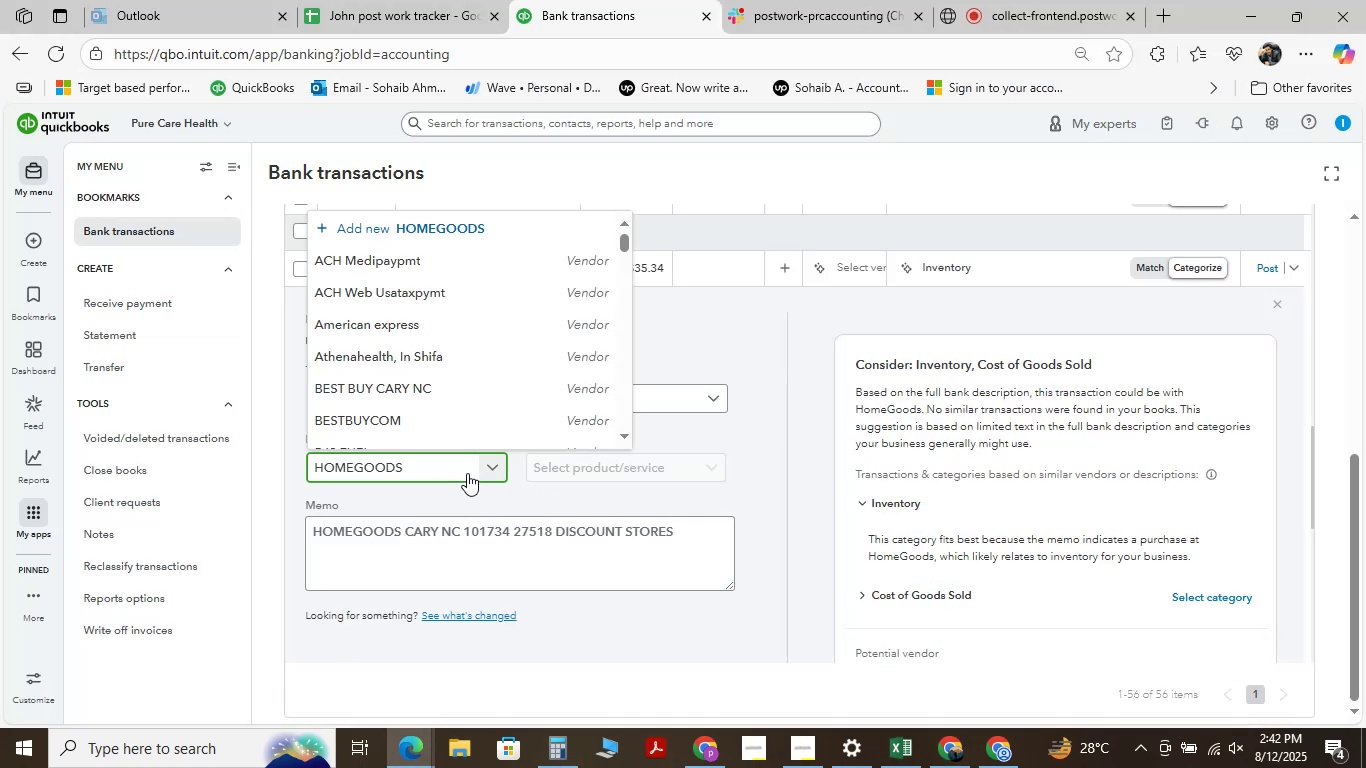 
key(NumpadEnter)
 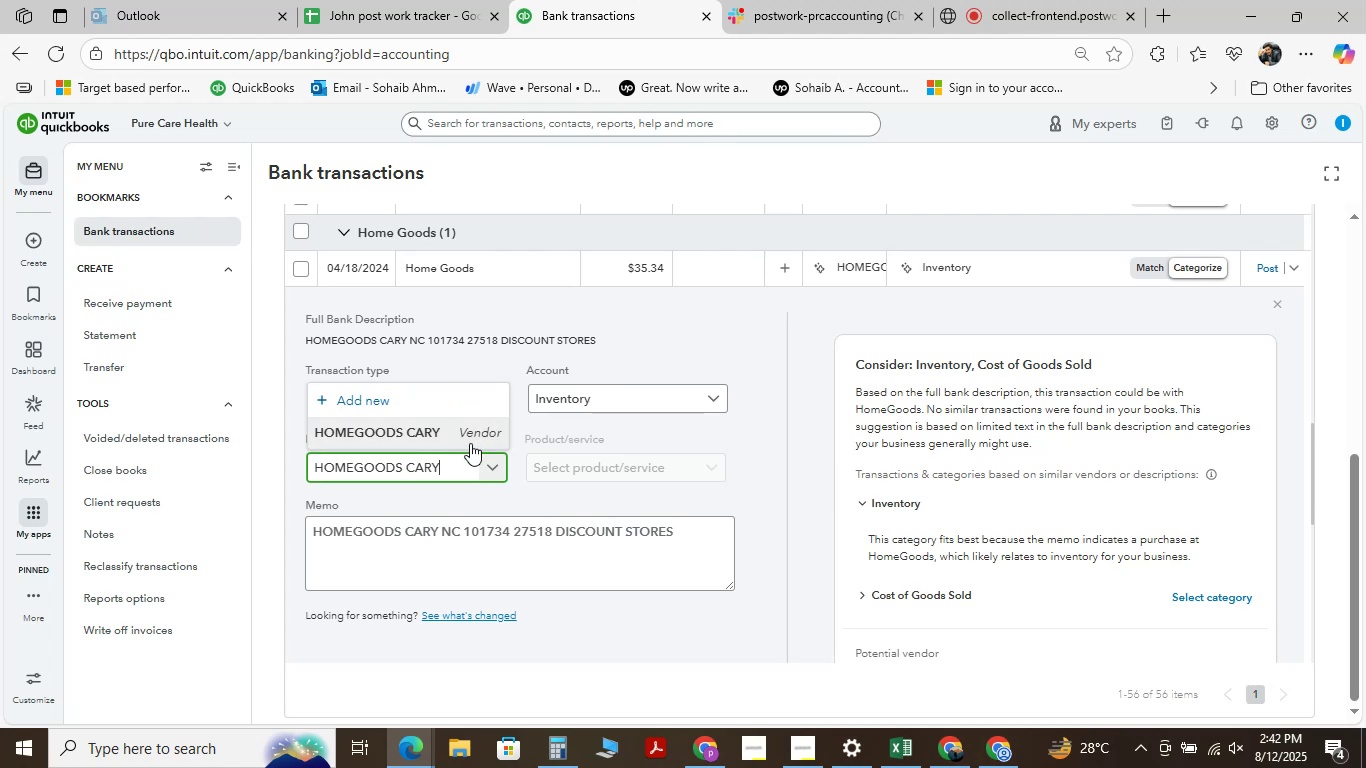 
left_click([442, 404])
 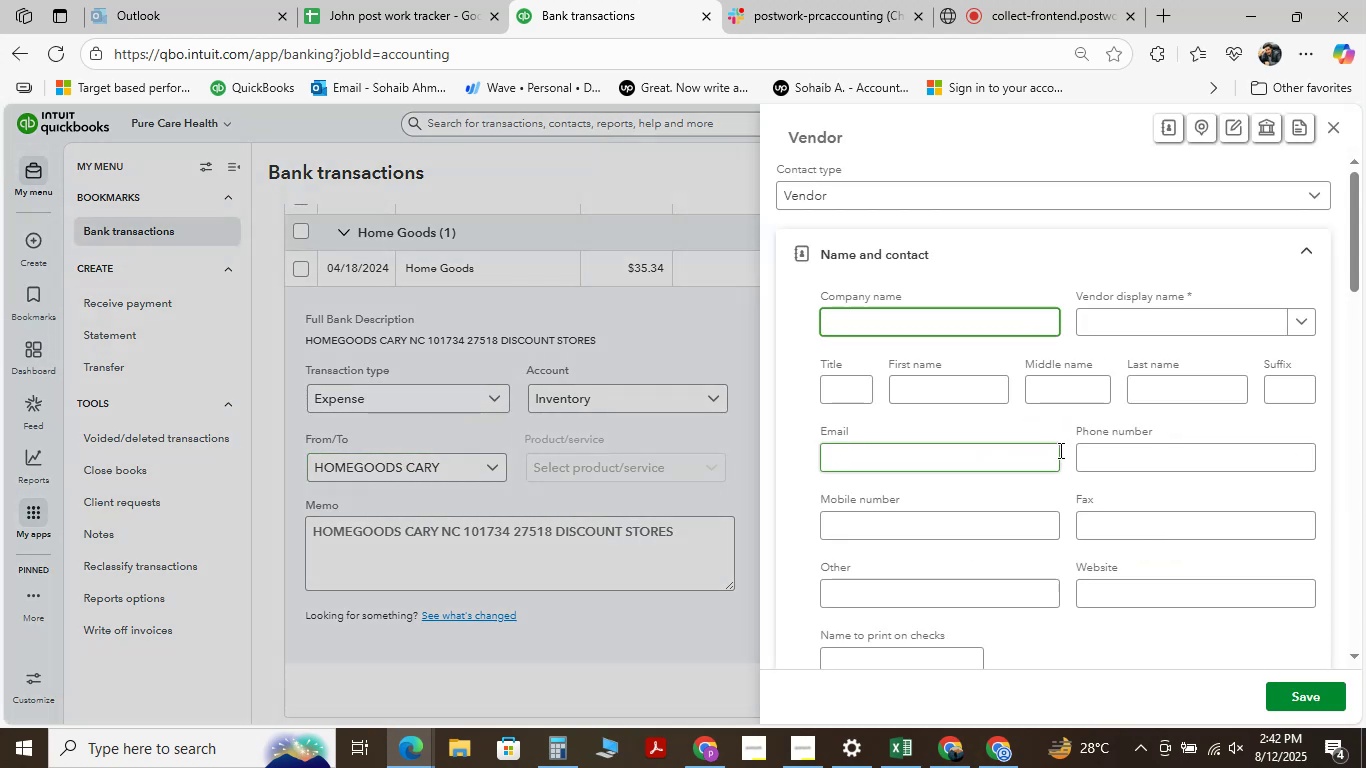 
type(ho)
key(Backspace)
key(Backspace)
type(Homes goods)
 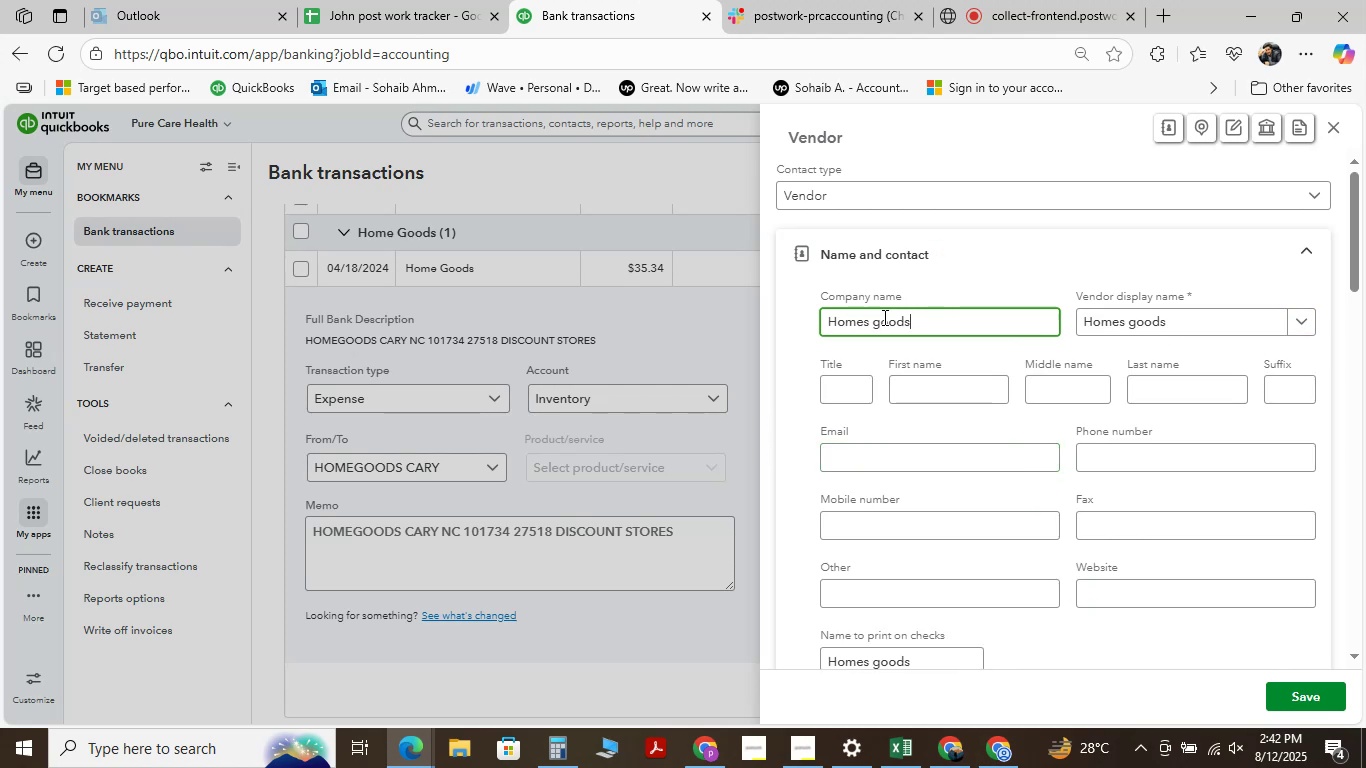 
left_click([879, 320])
 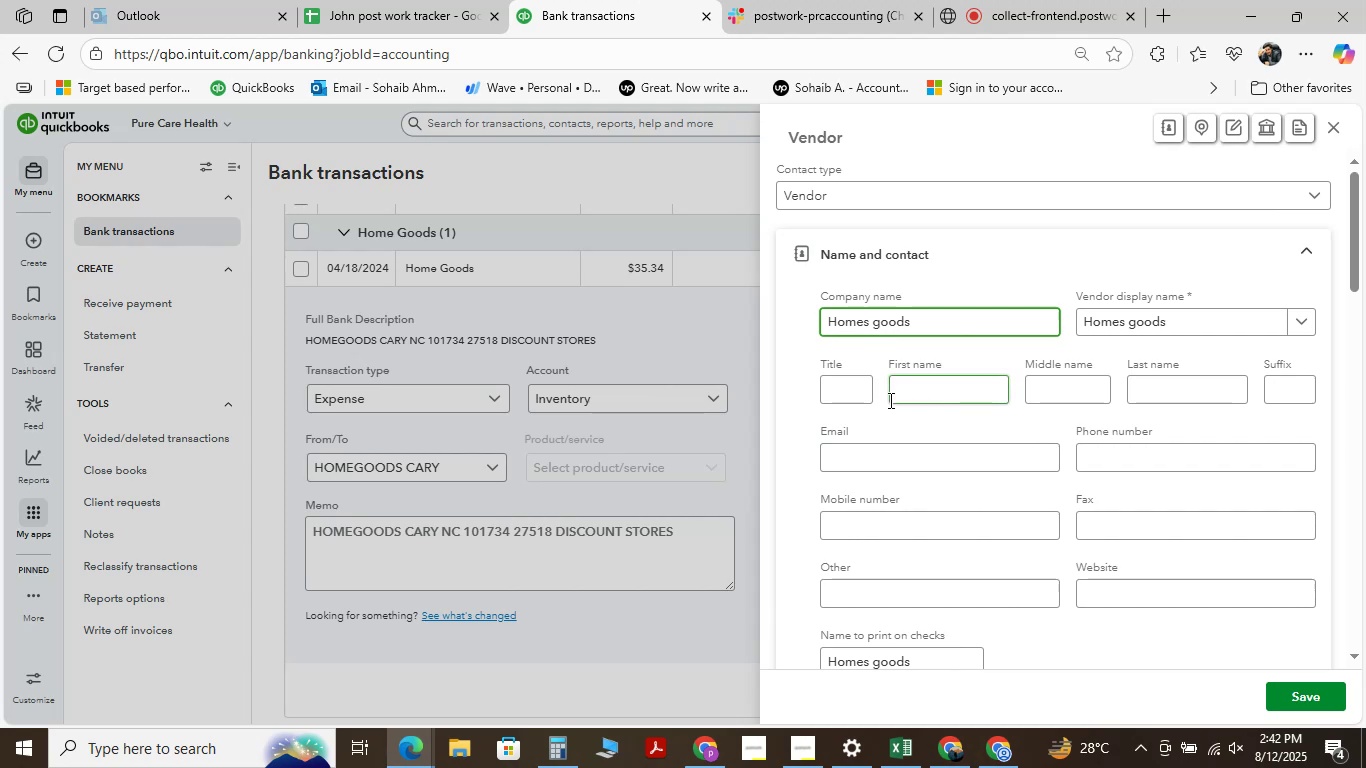 
key(Backspace)
 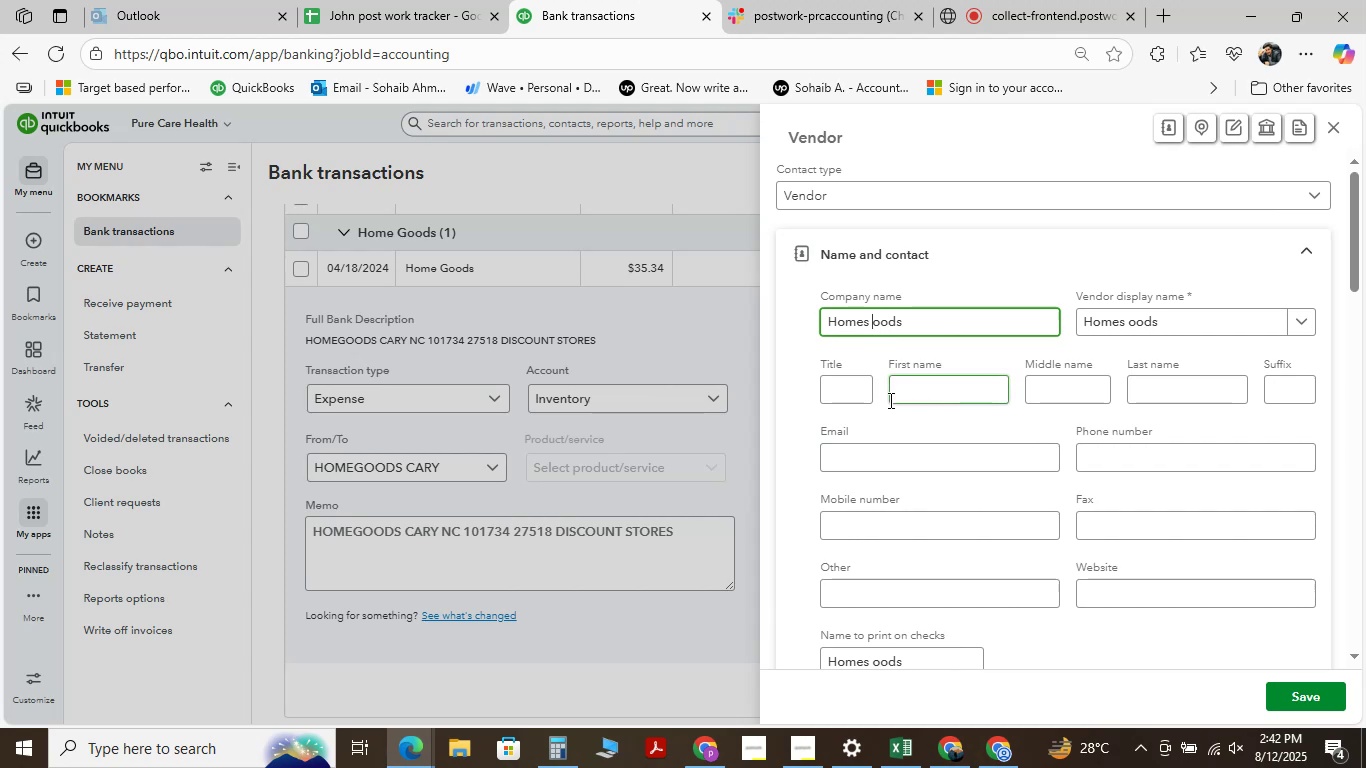 
key(CapsLock)
 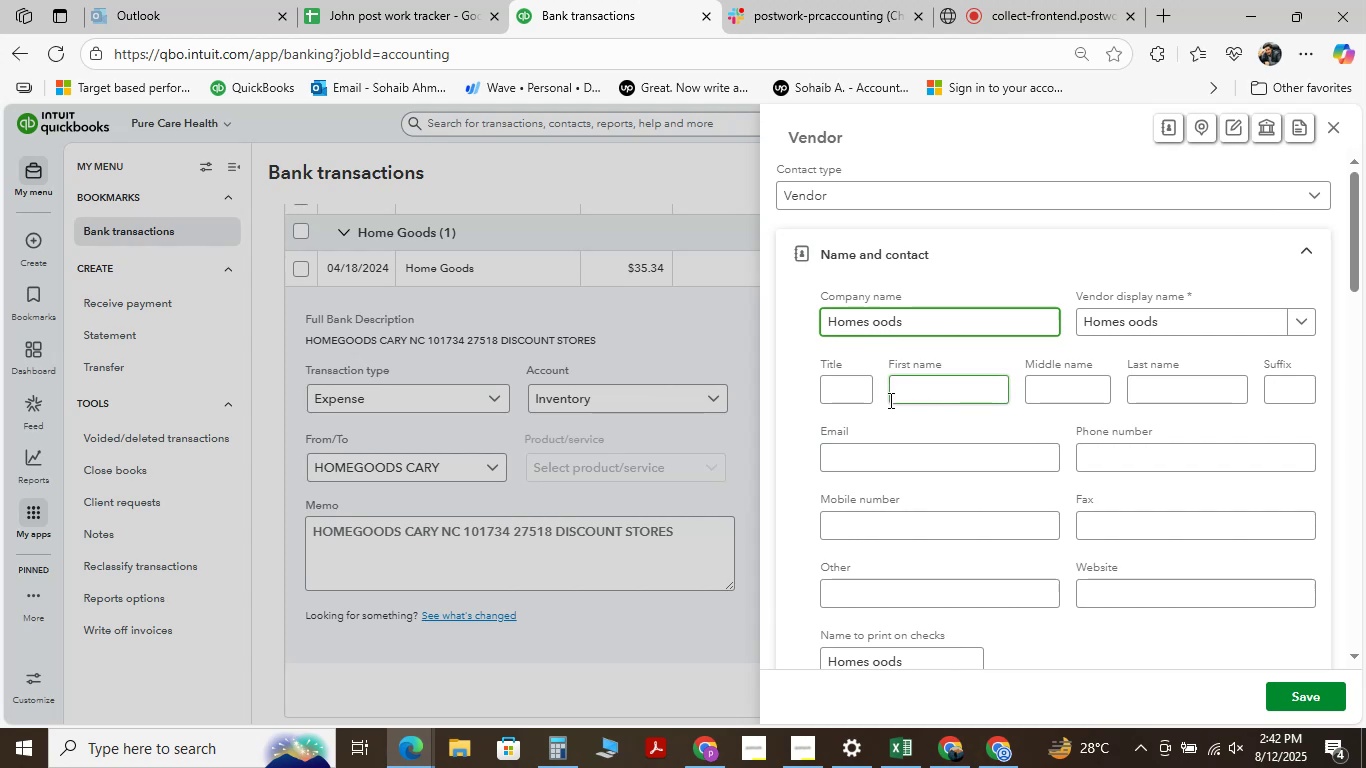 
key(G)
 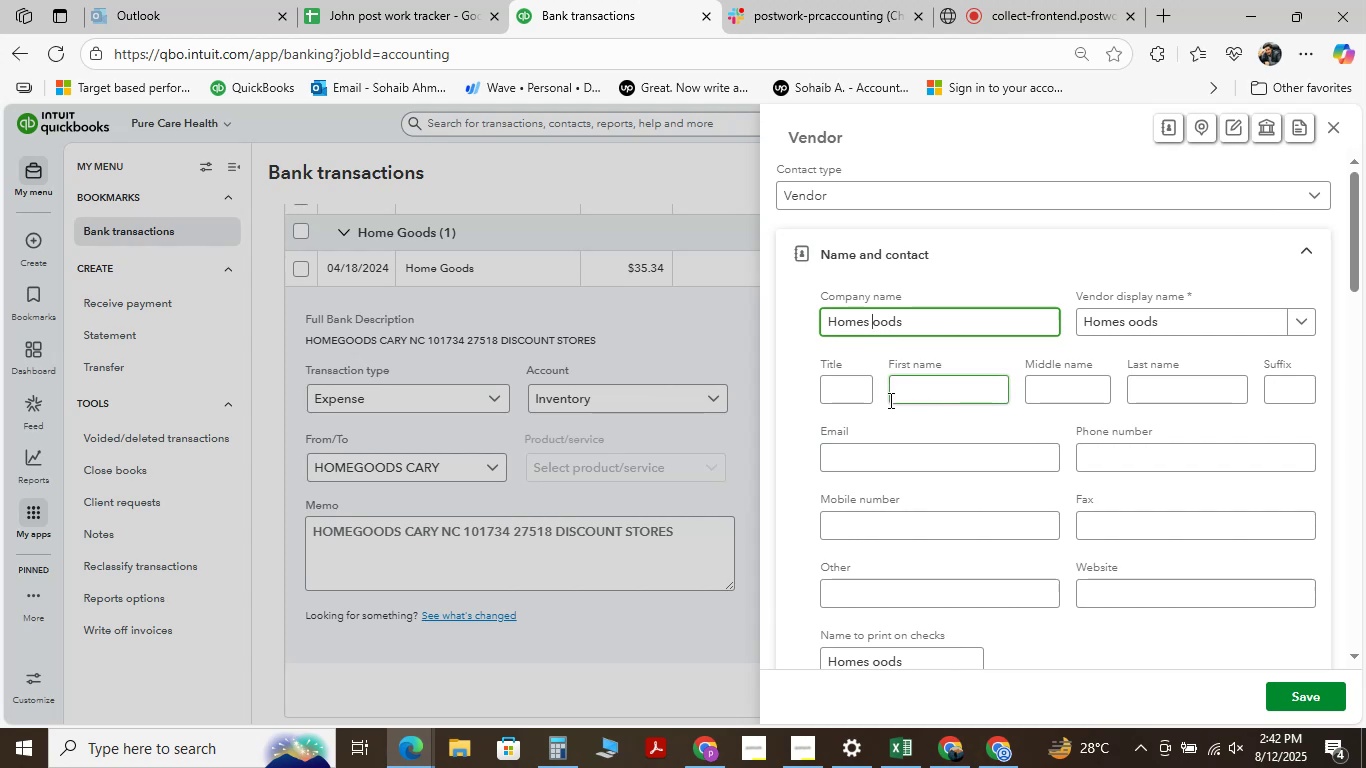 
key(CapsLock)
 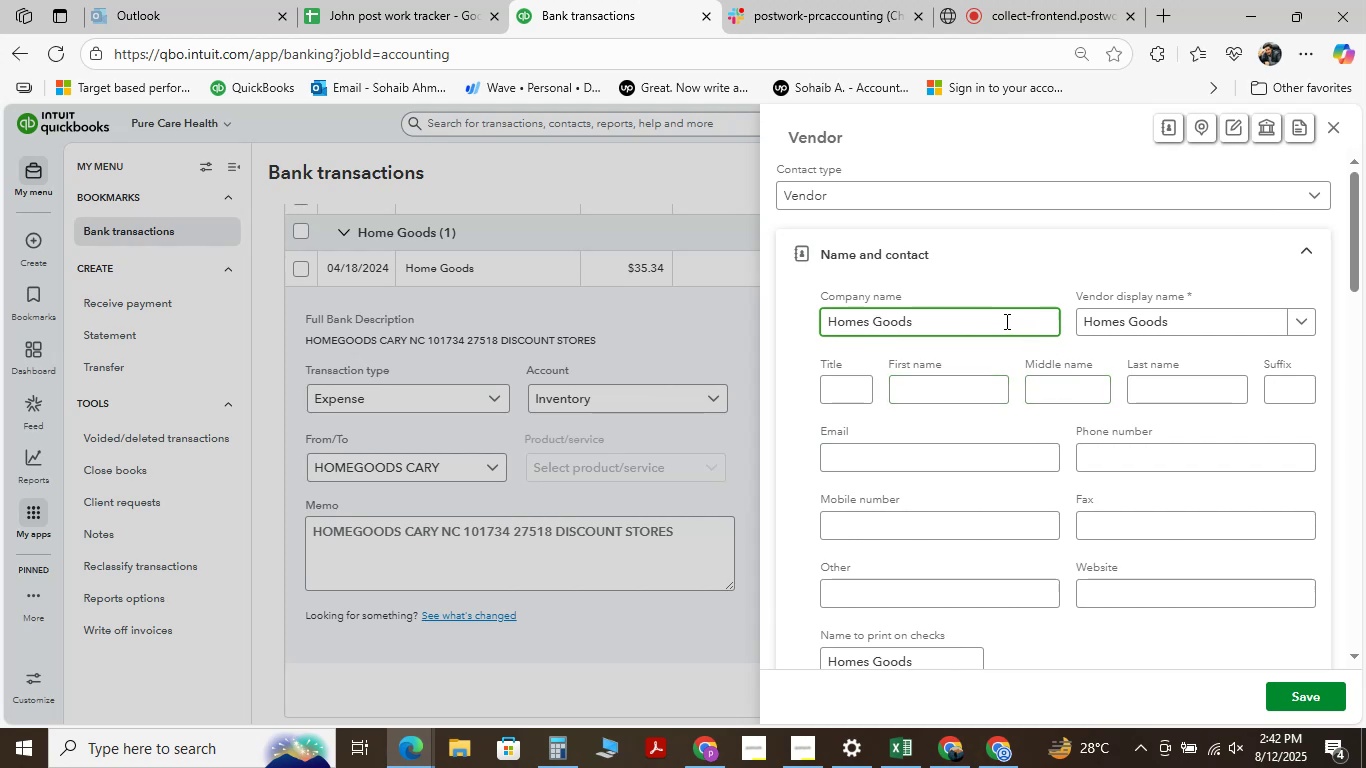 
left_click([996, 331])
 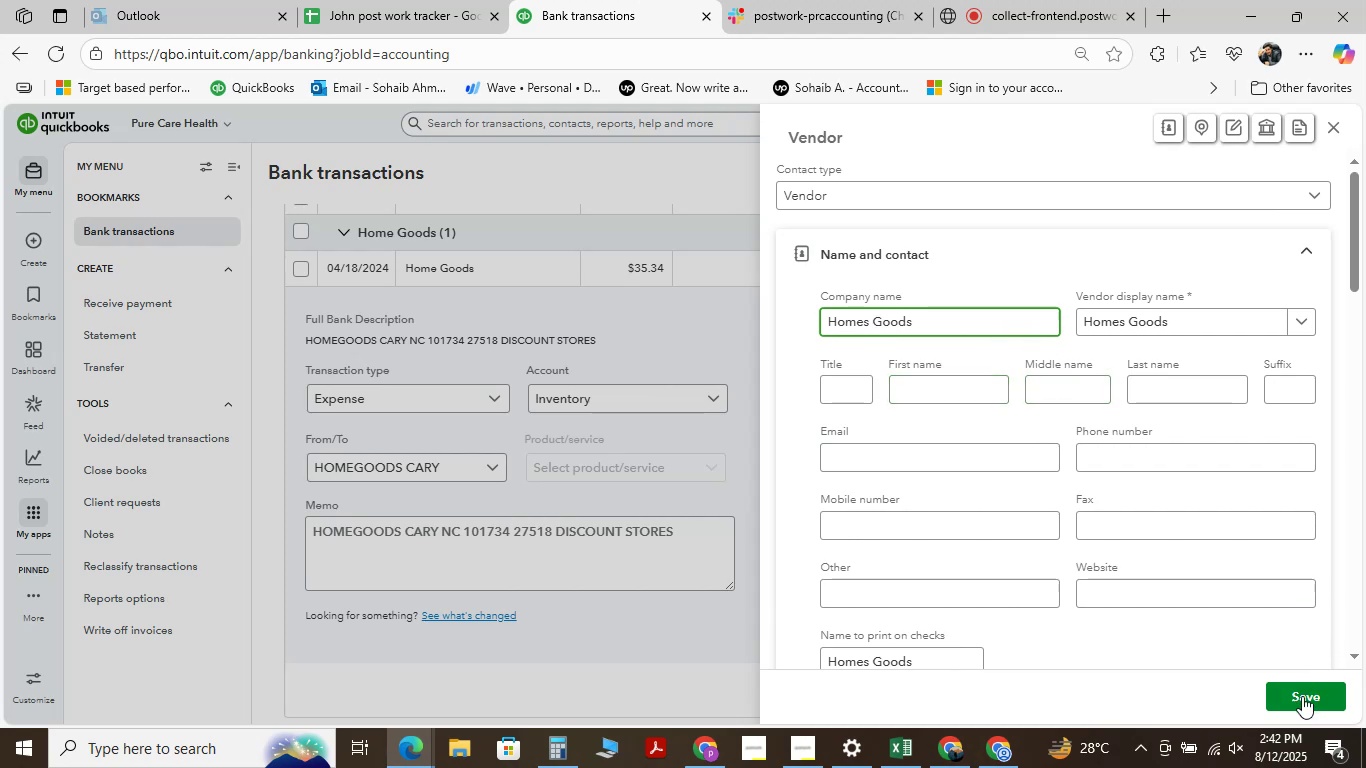 
left_click([1302, 696])
 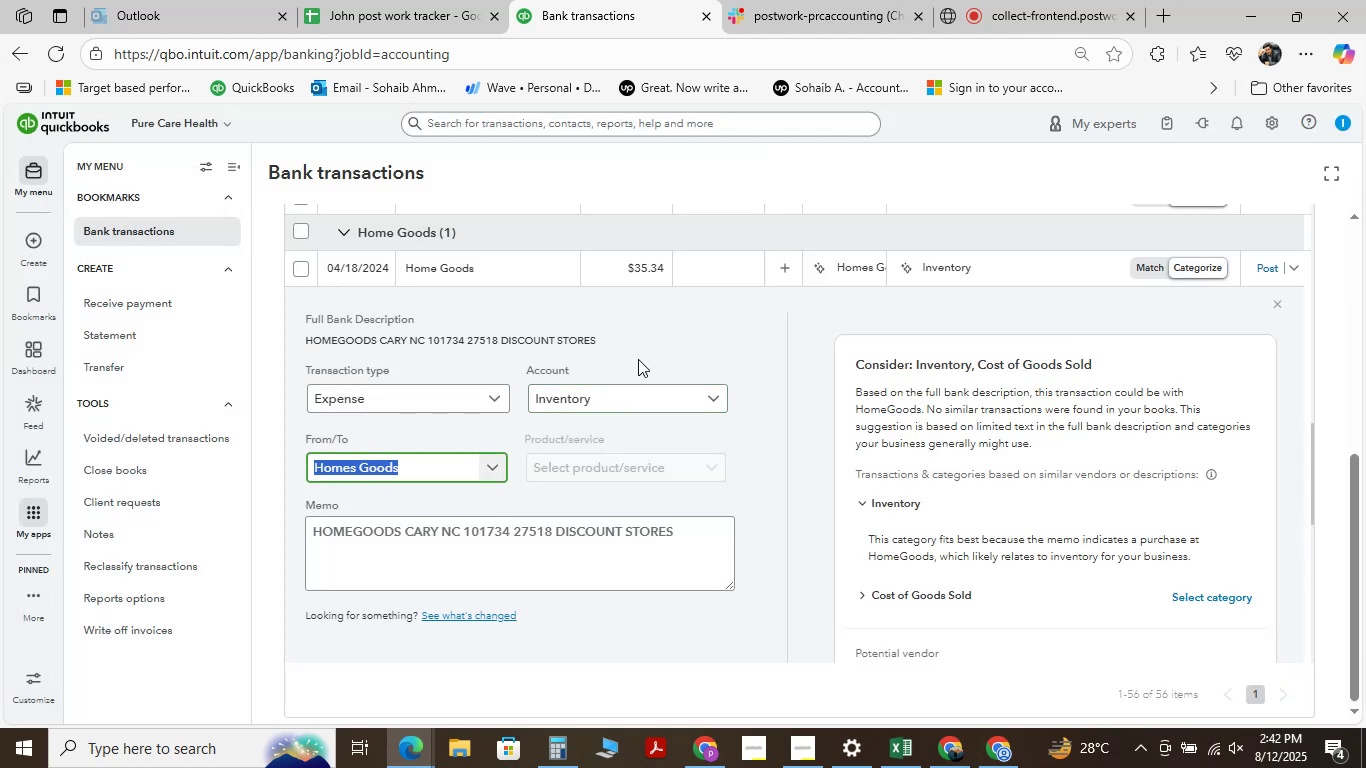 
left_click([677, 394])
 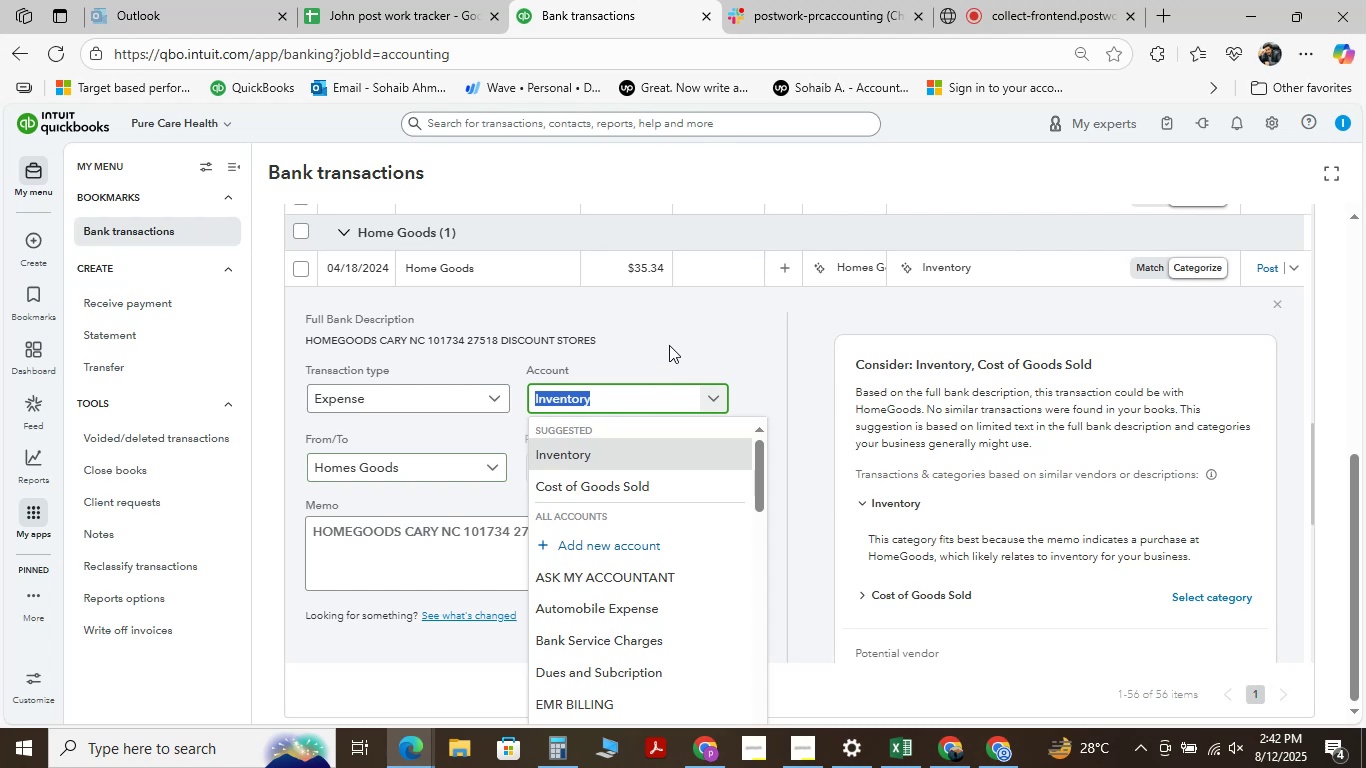 
key(Space)
 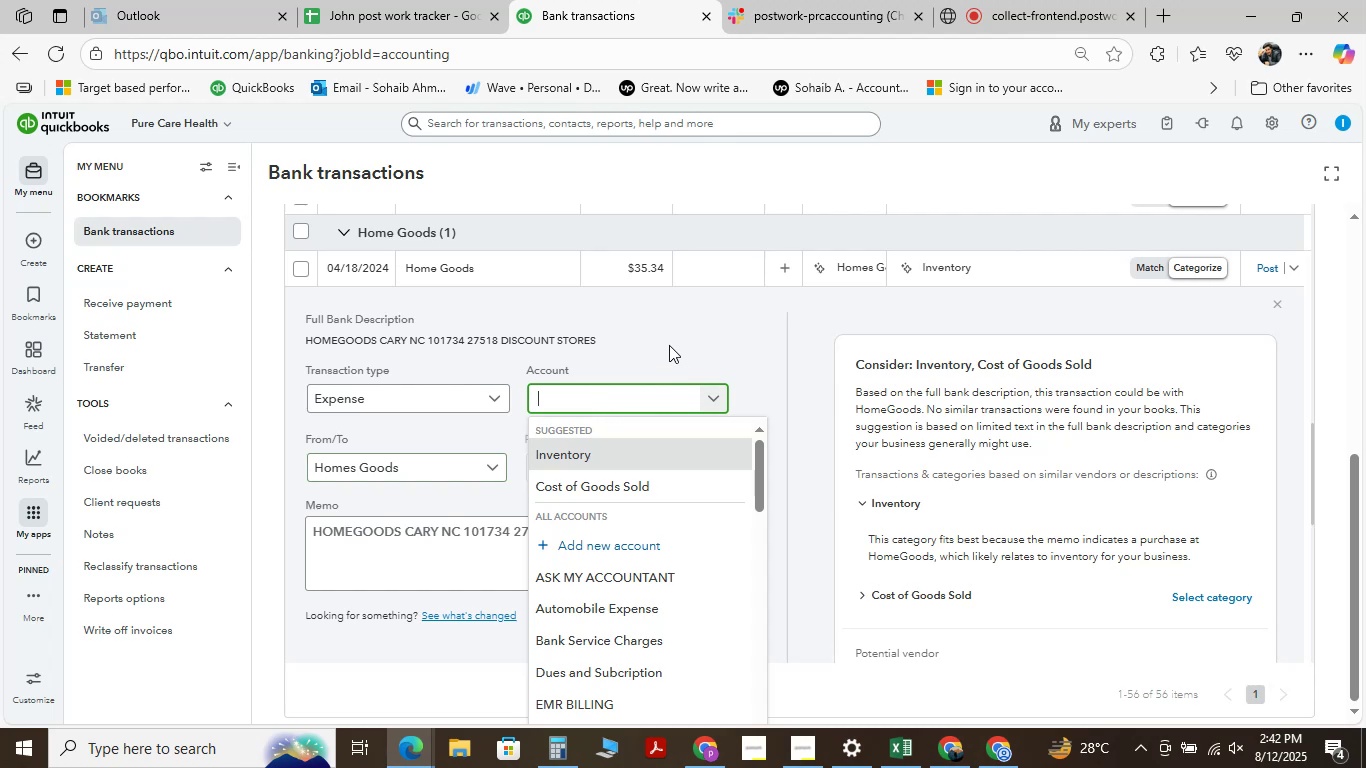 
key(Backspace)
 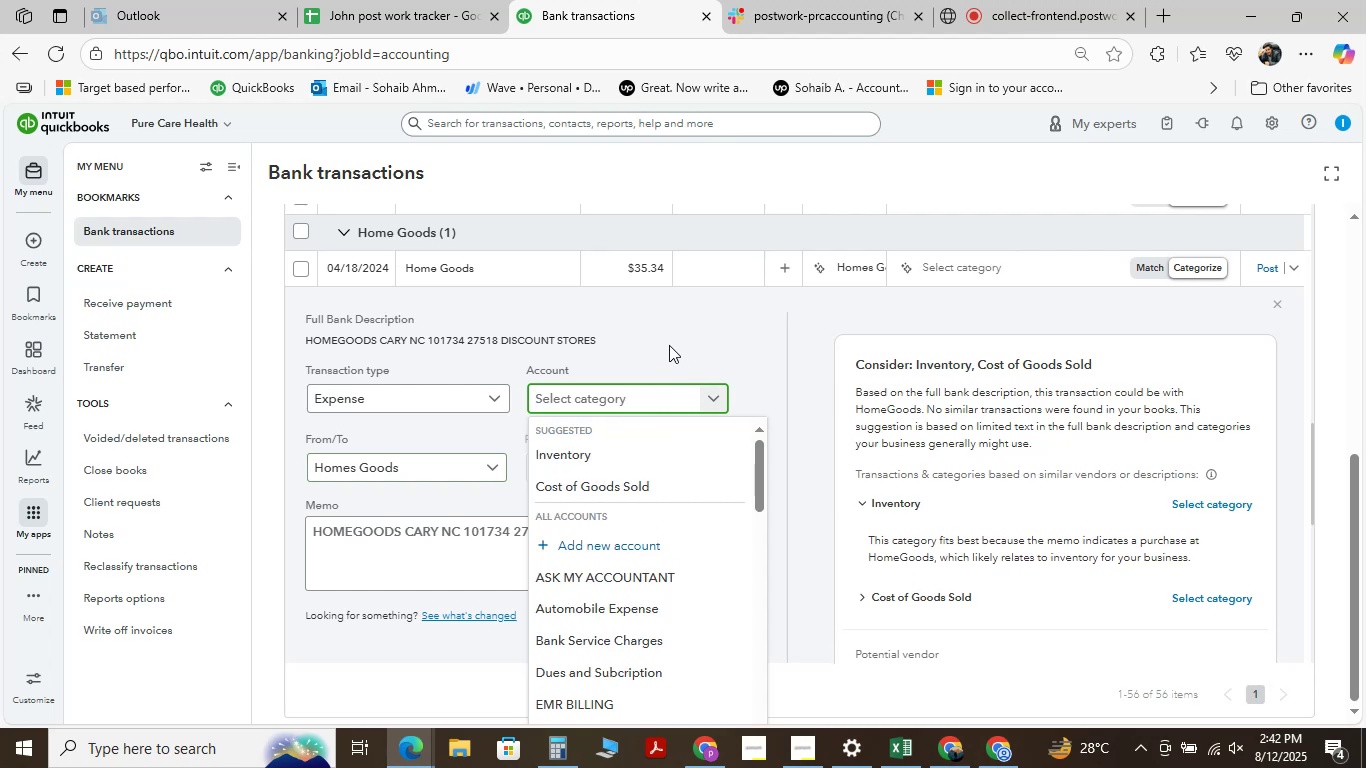 
type(offi)
 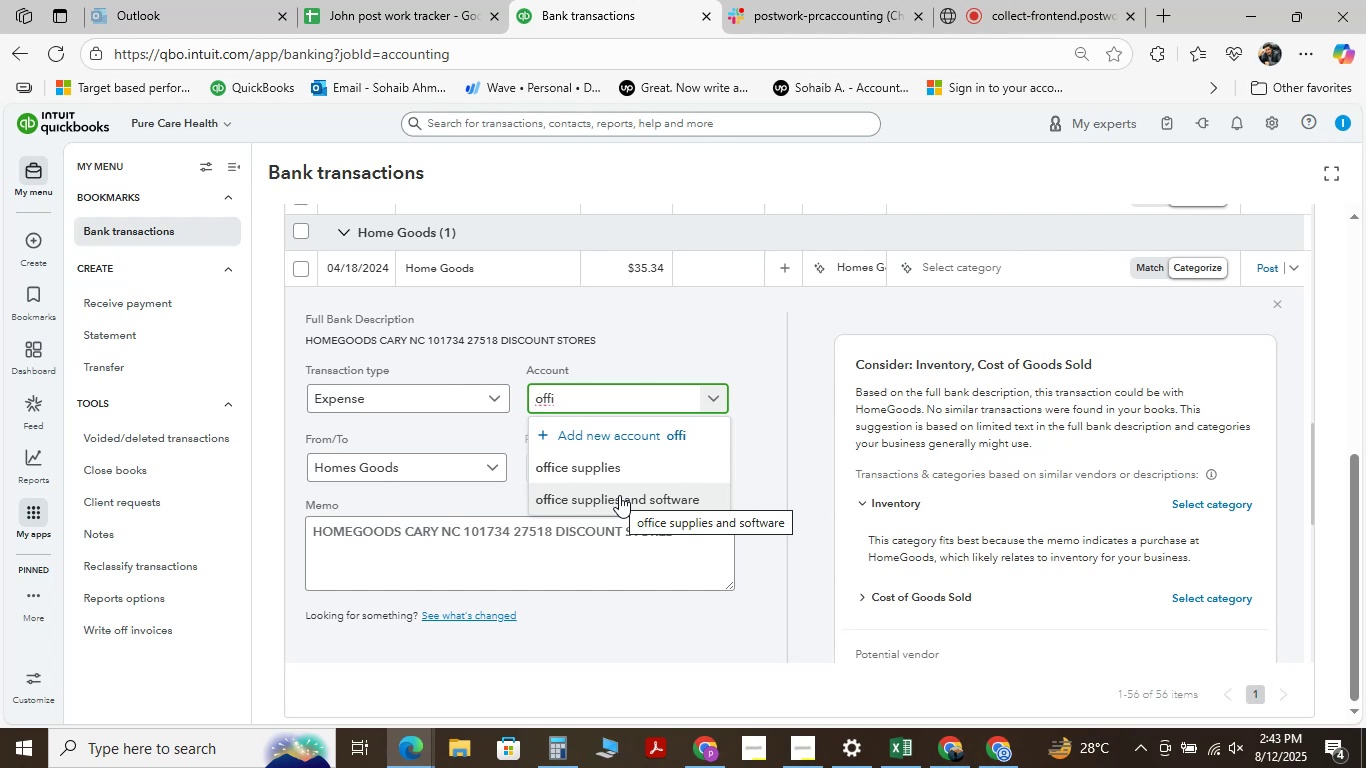 
wait(8.51)
 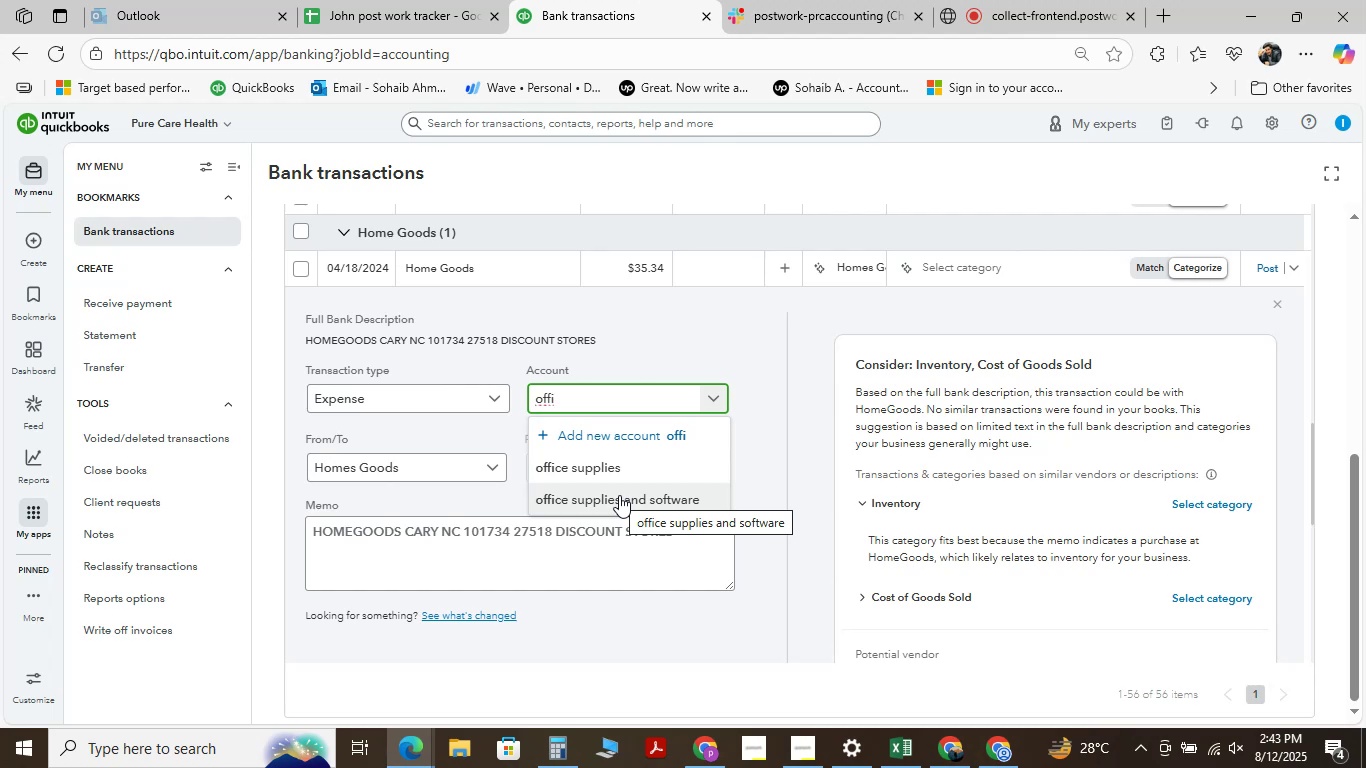 
left_click([617, 496])
 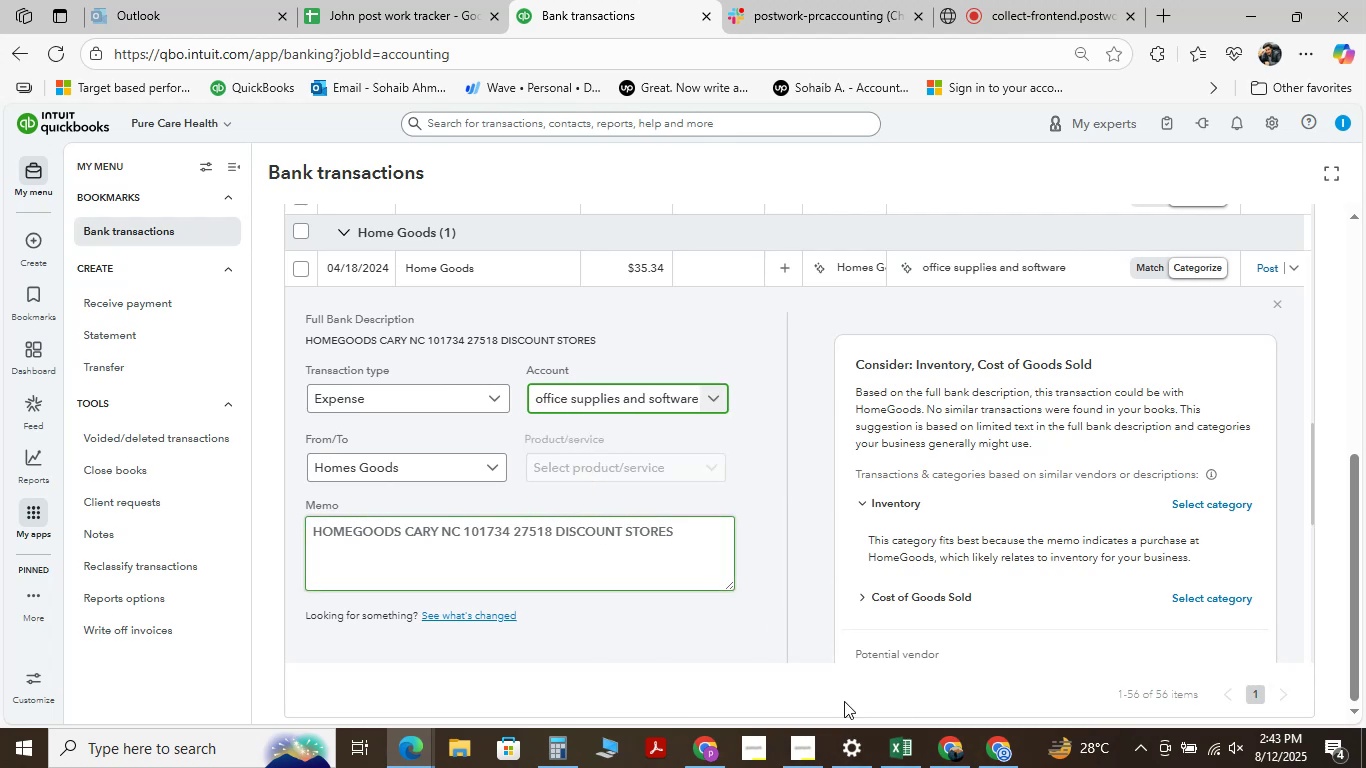 
left_click([898, 753])
 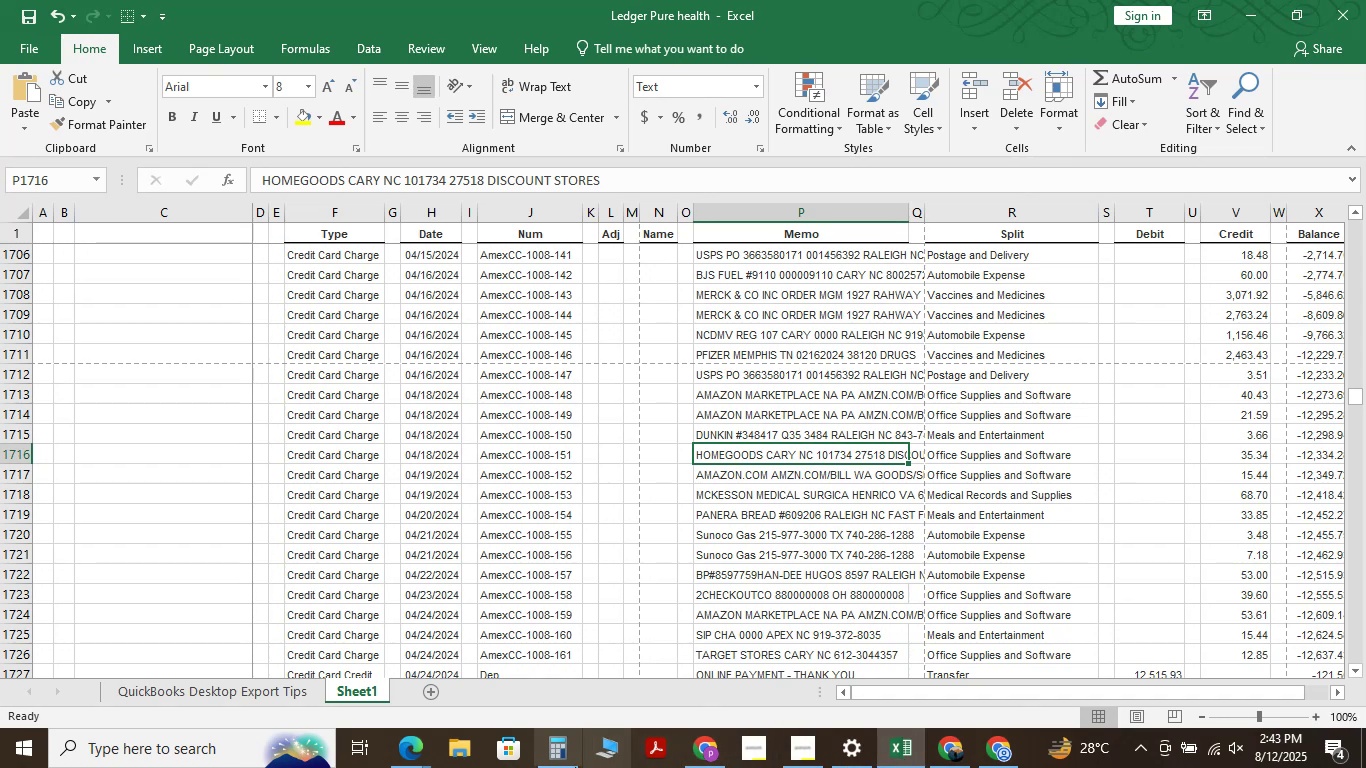 
mouse_move([396, 745])
 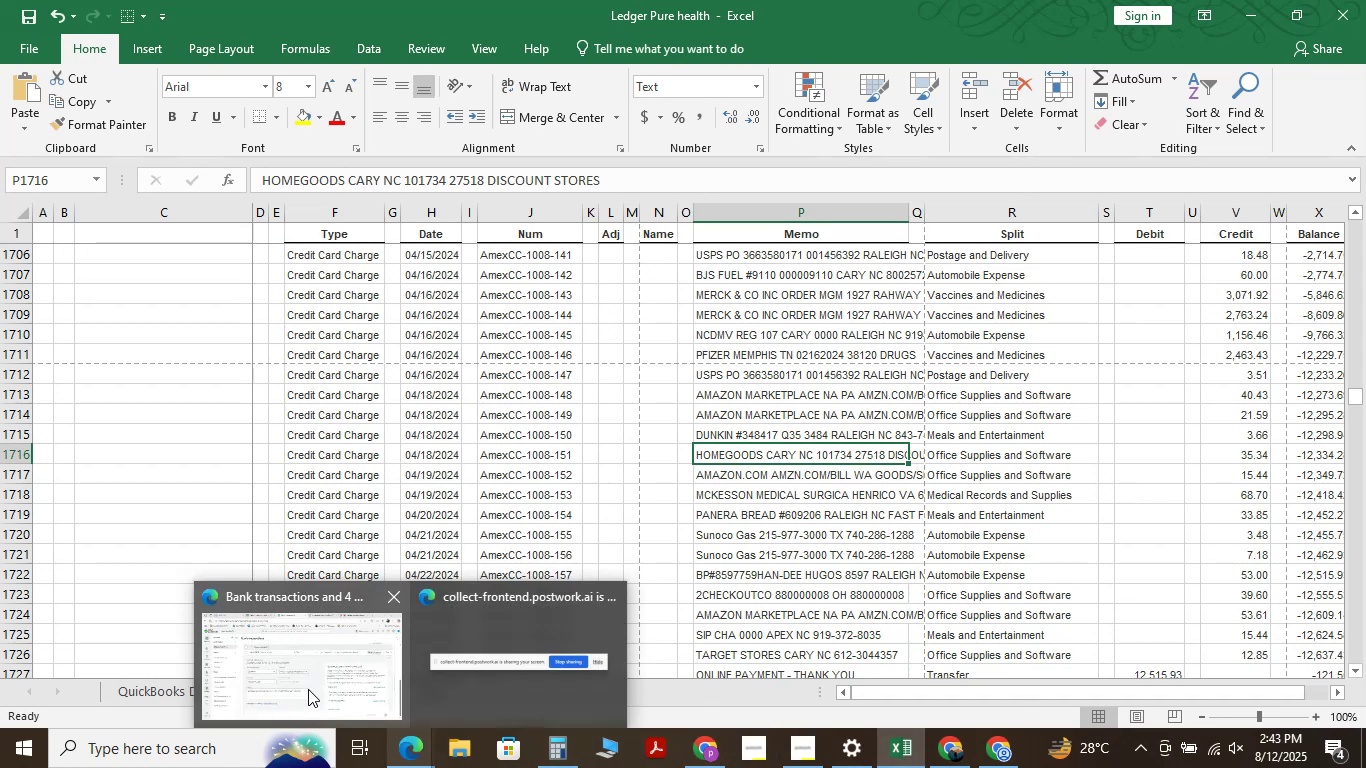 
left_click([308, 688])
 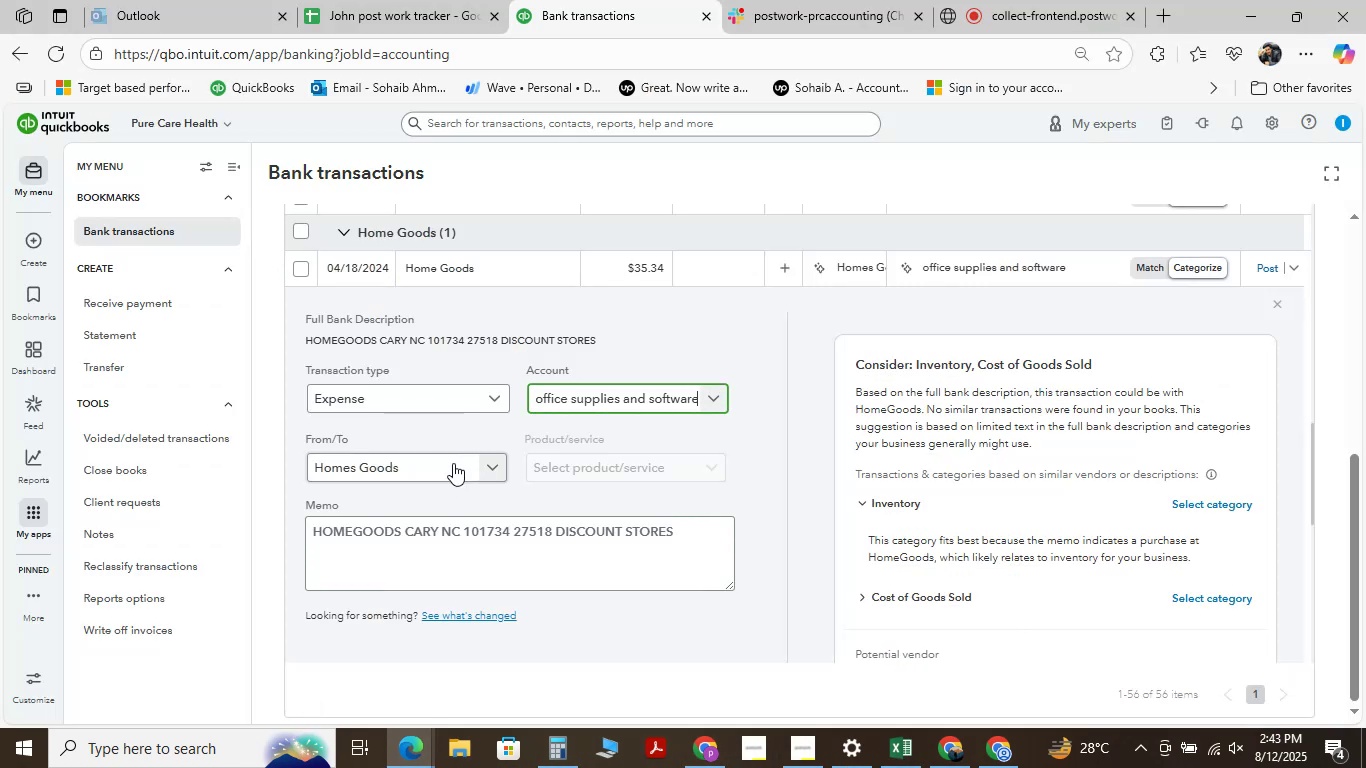 
scroll: coordinate [450, 458], scroll_direction: down, amount: 4.0
 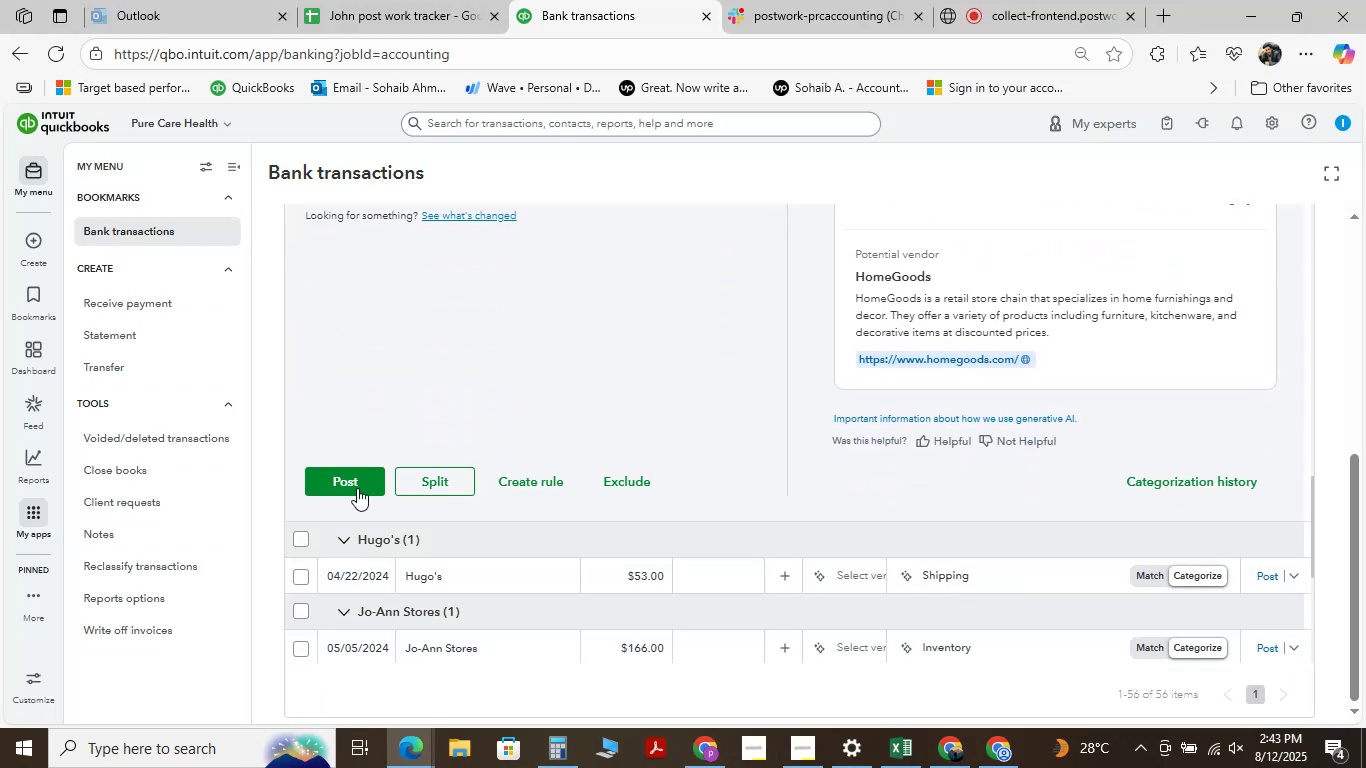 
left_click([357, 488])
 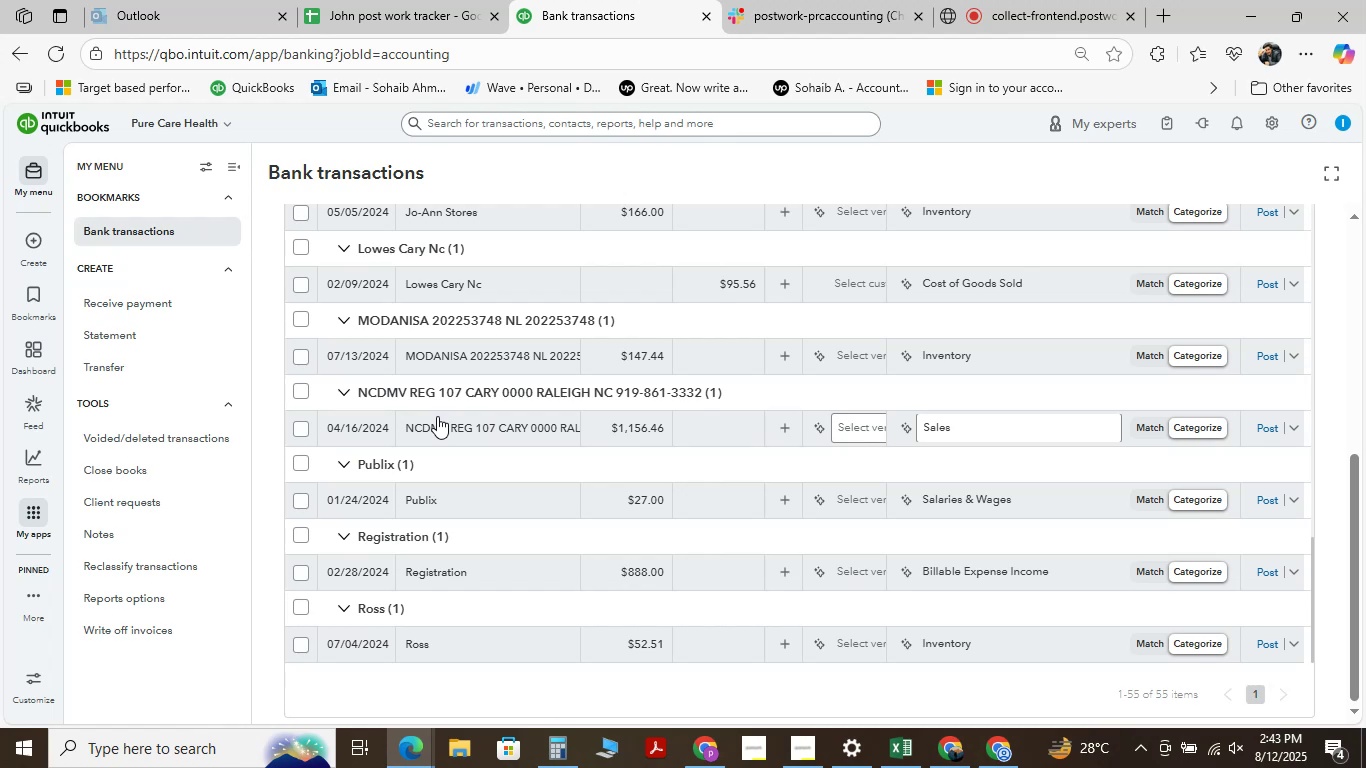 
wait(32.81)
 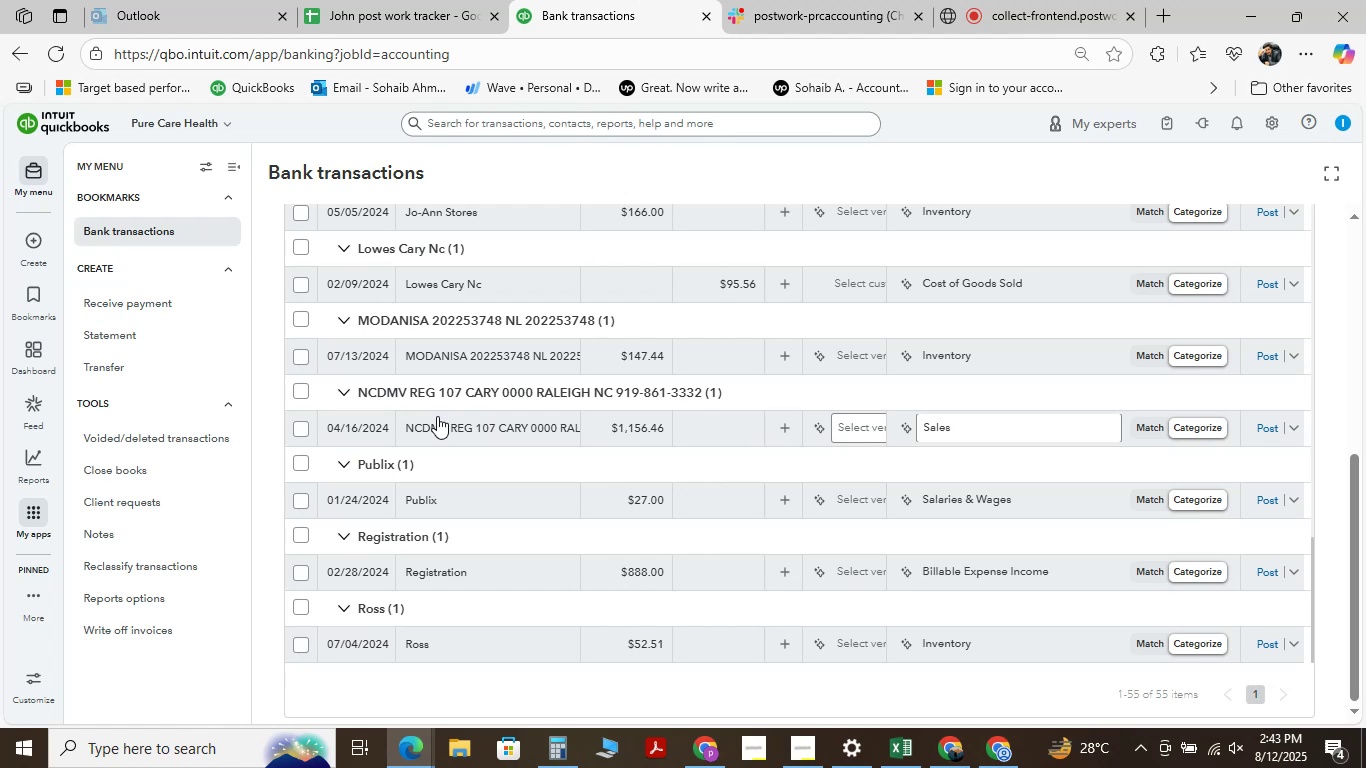 
mouse_move([1067, 33])
 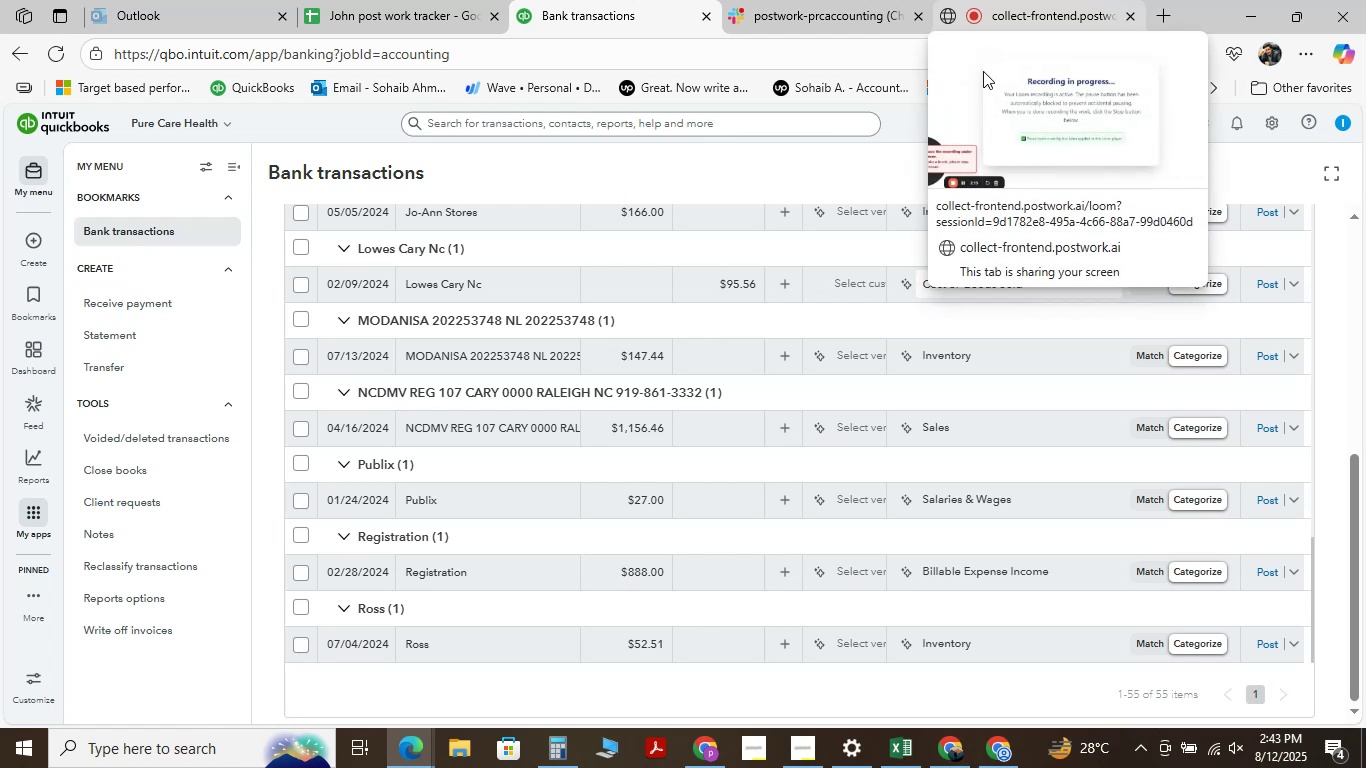 
mouse_move([852, 125])
 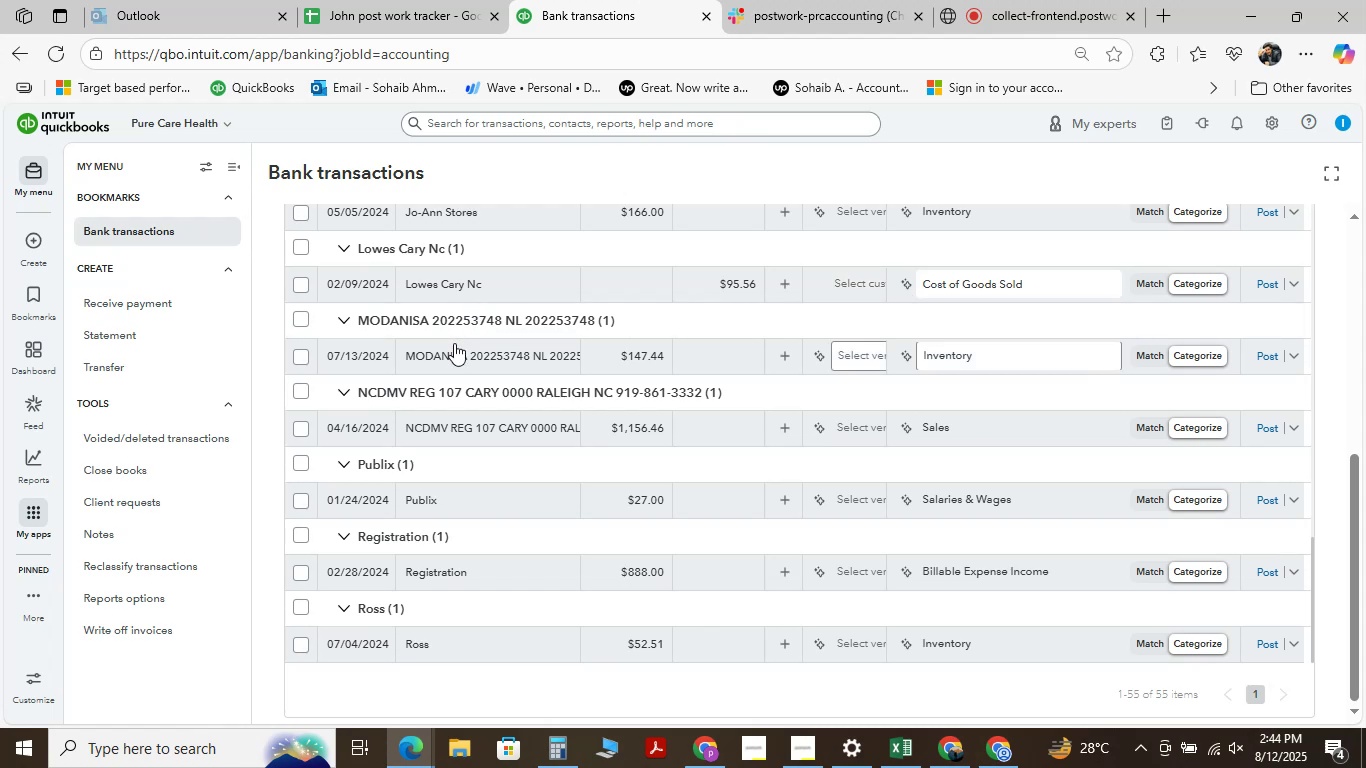 
left_click([444, 287])
 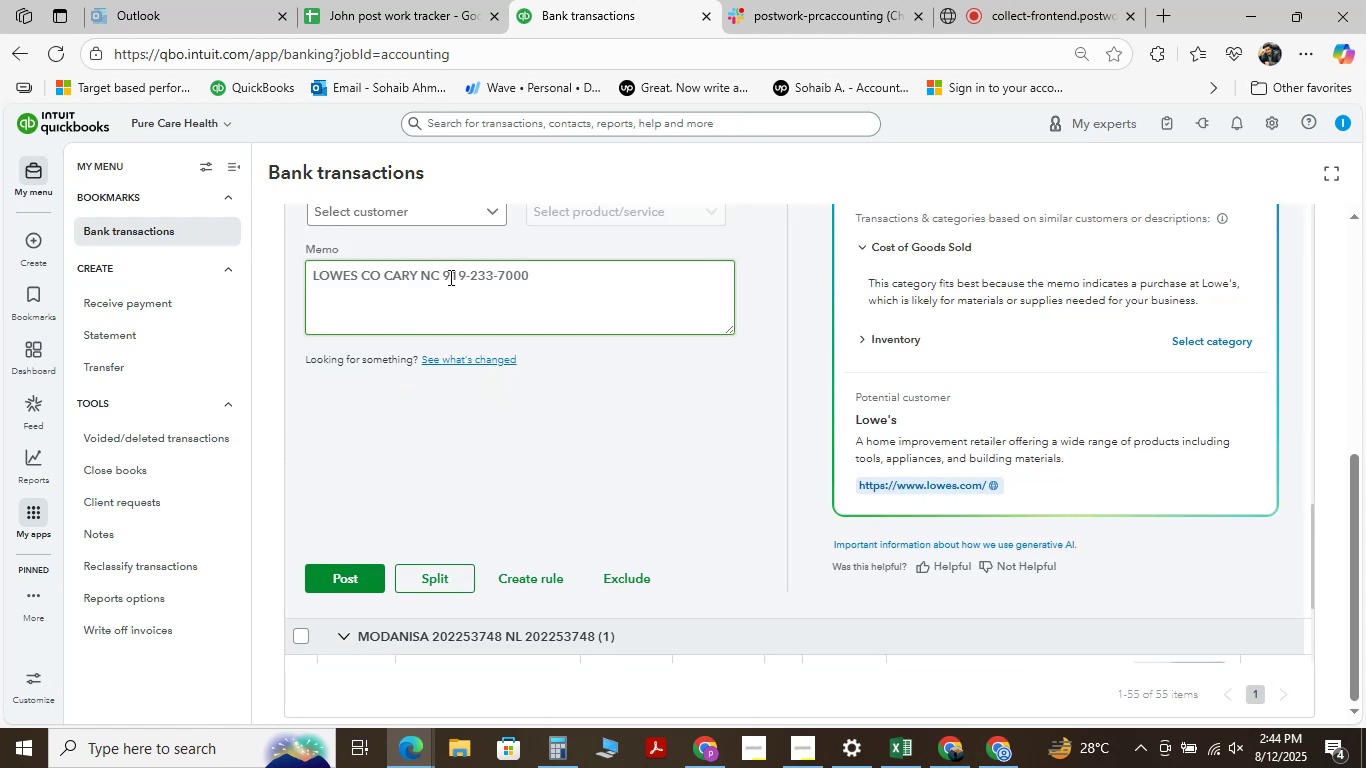 
left_click_drag(start_coordinate=[436, 277], to_coordinate=[307, 296])
 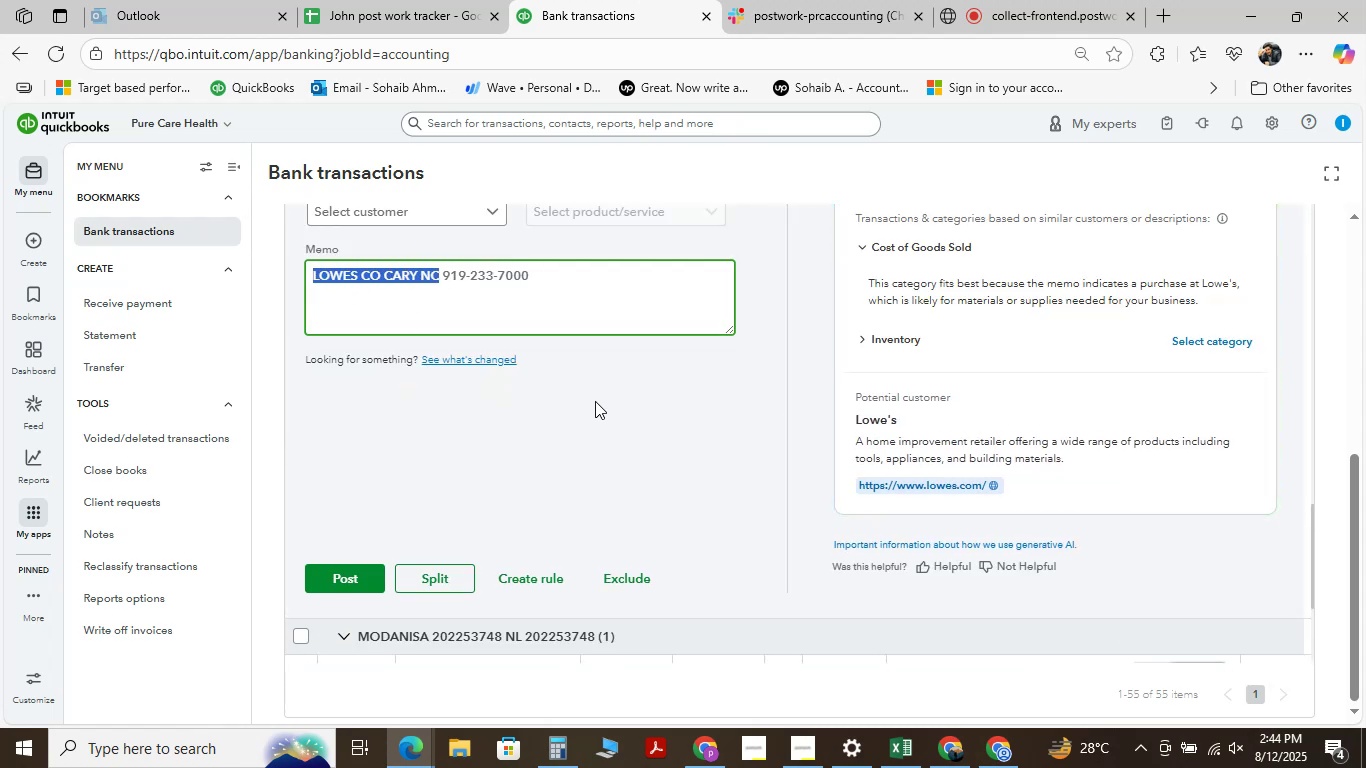 
key(Control+C)
 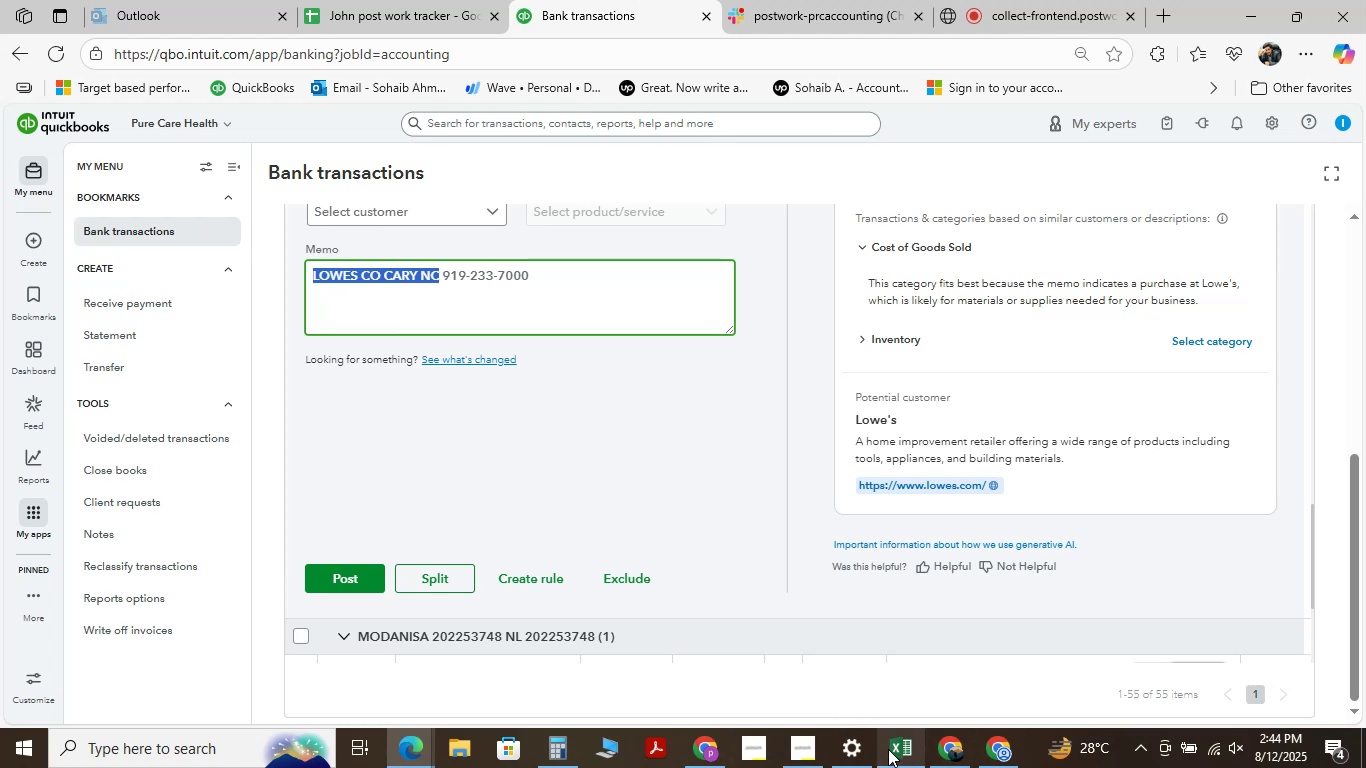 
left_click([888, 749])
 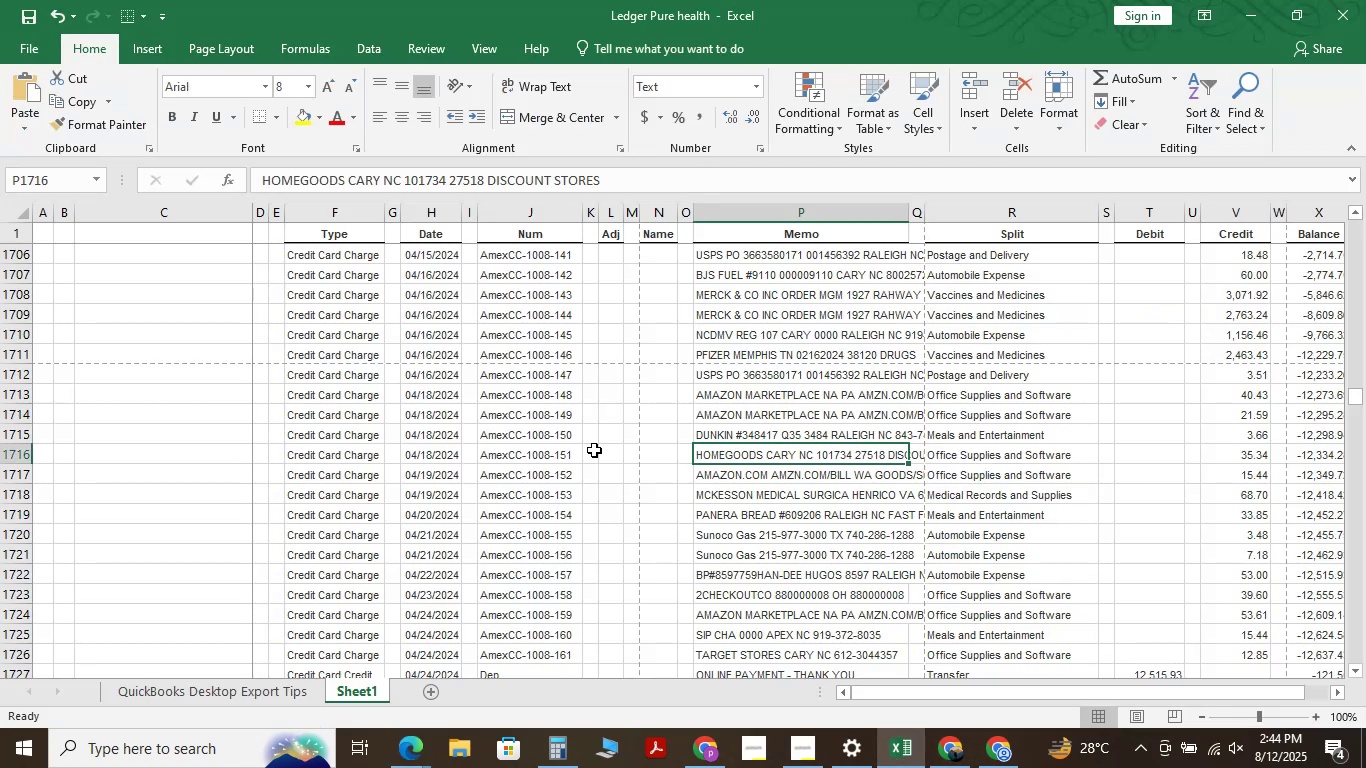 
key(Control+F)
 